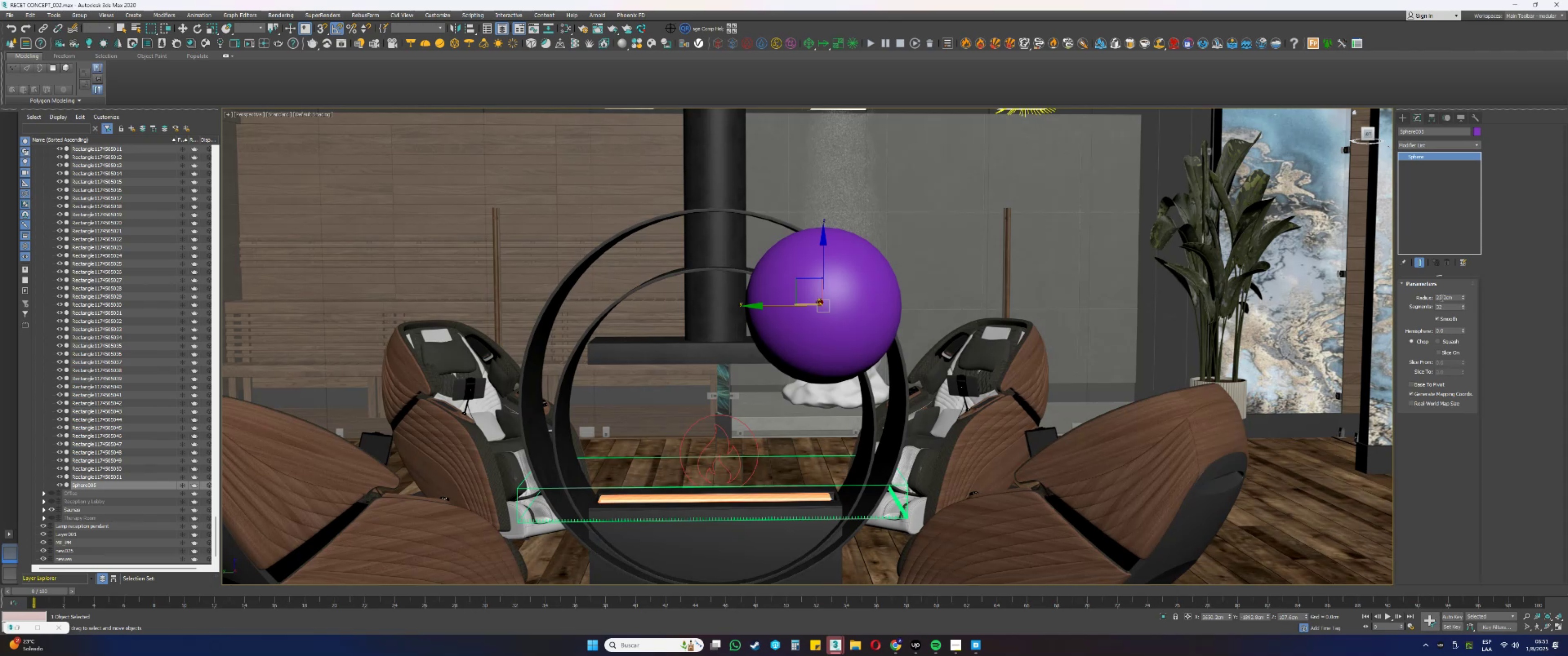 
double_click([1444, 297])
 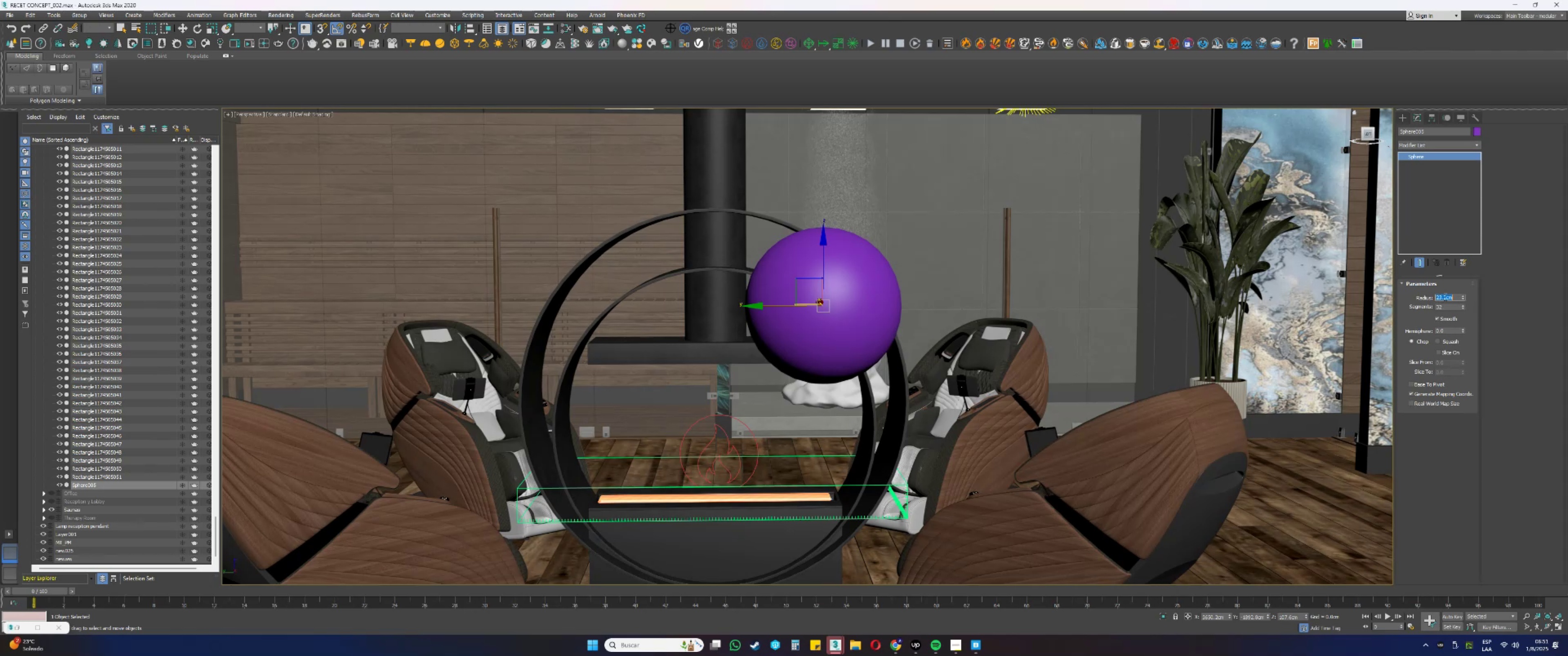 
key(Numpad2)
 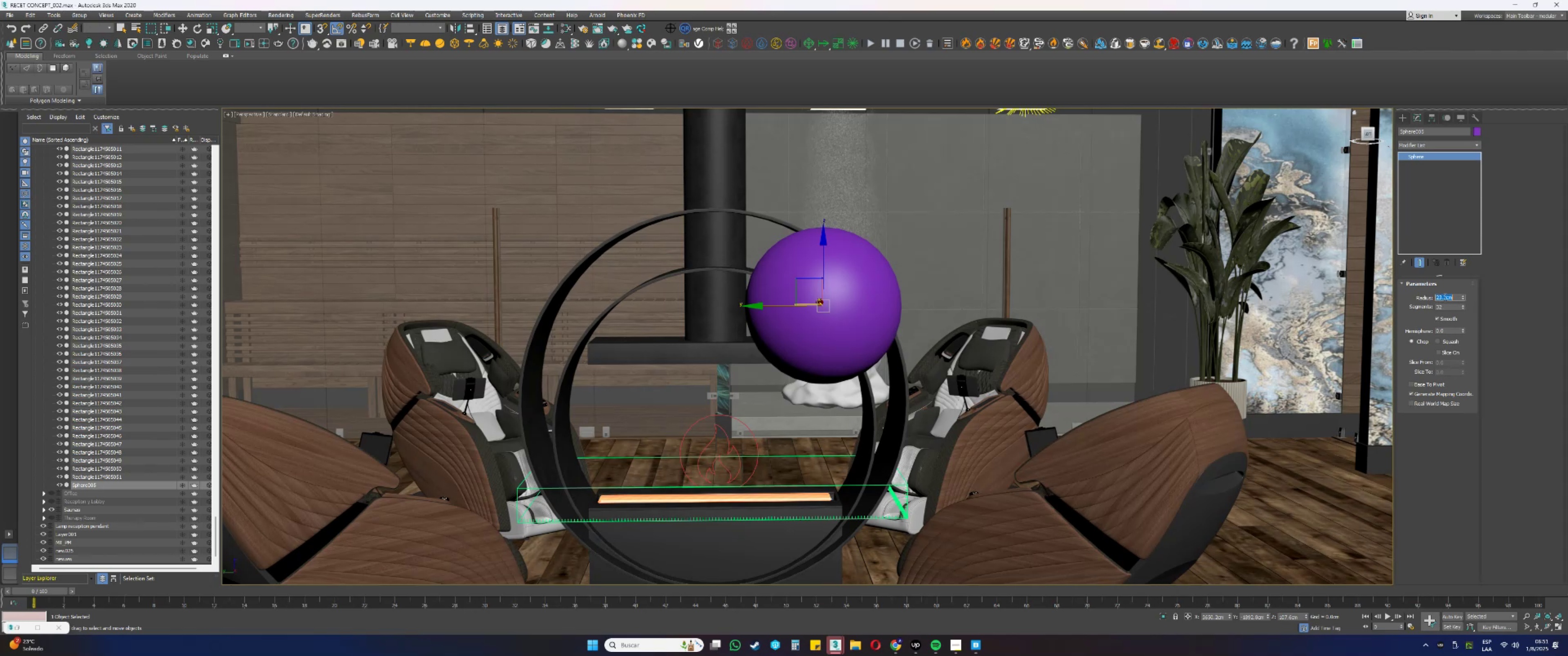 
key(Numpad5)
 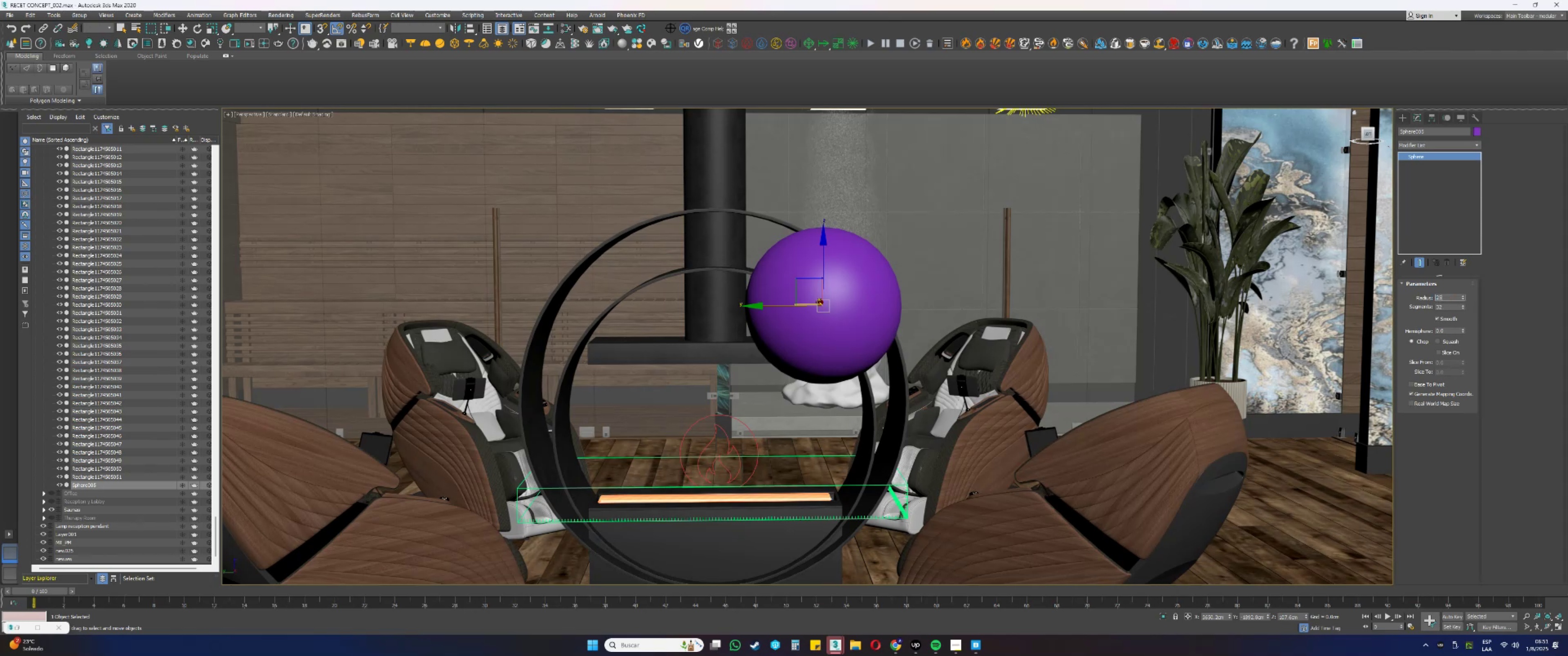 
key(NumpadEnter)
 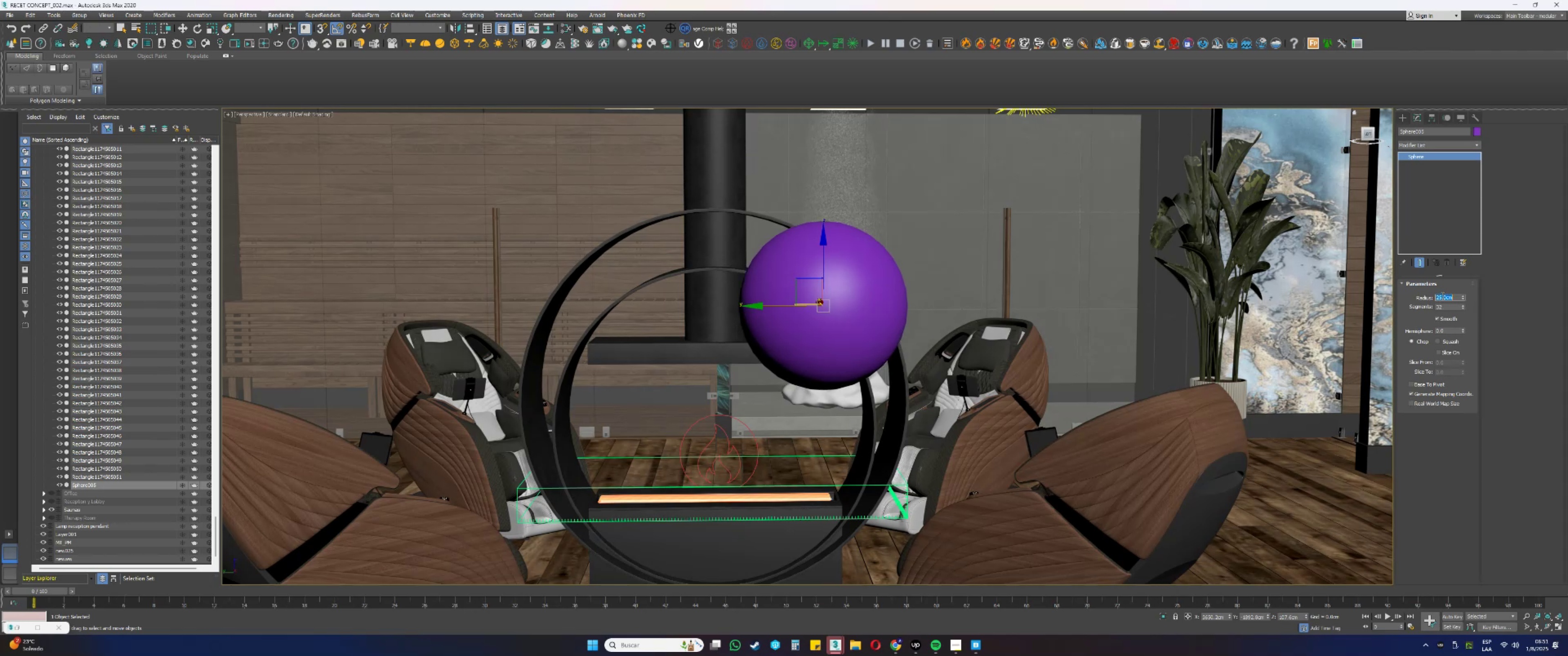 
wait(6.16)
 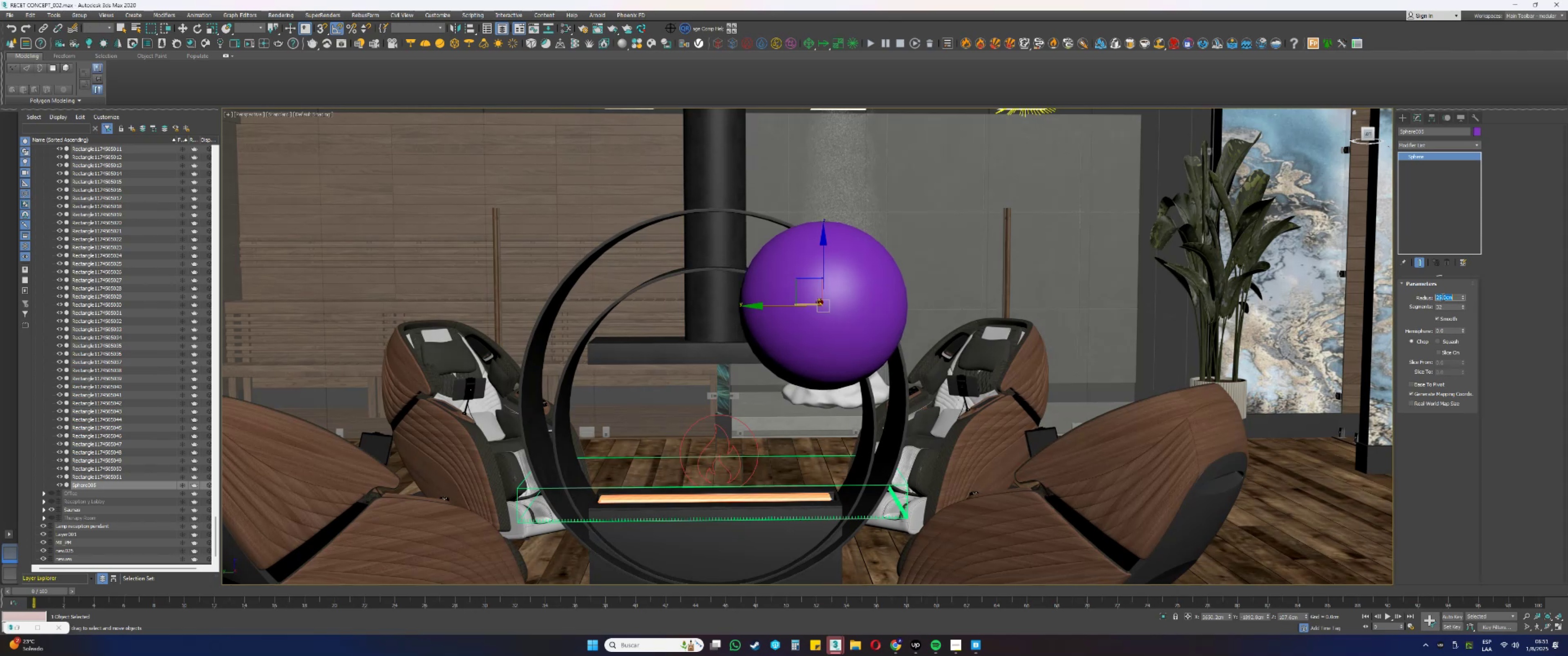 
left_click([1401, 121])
 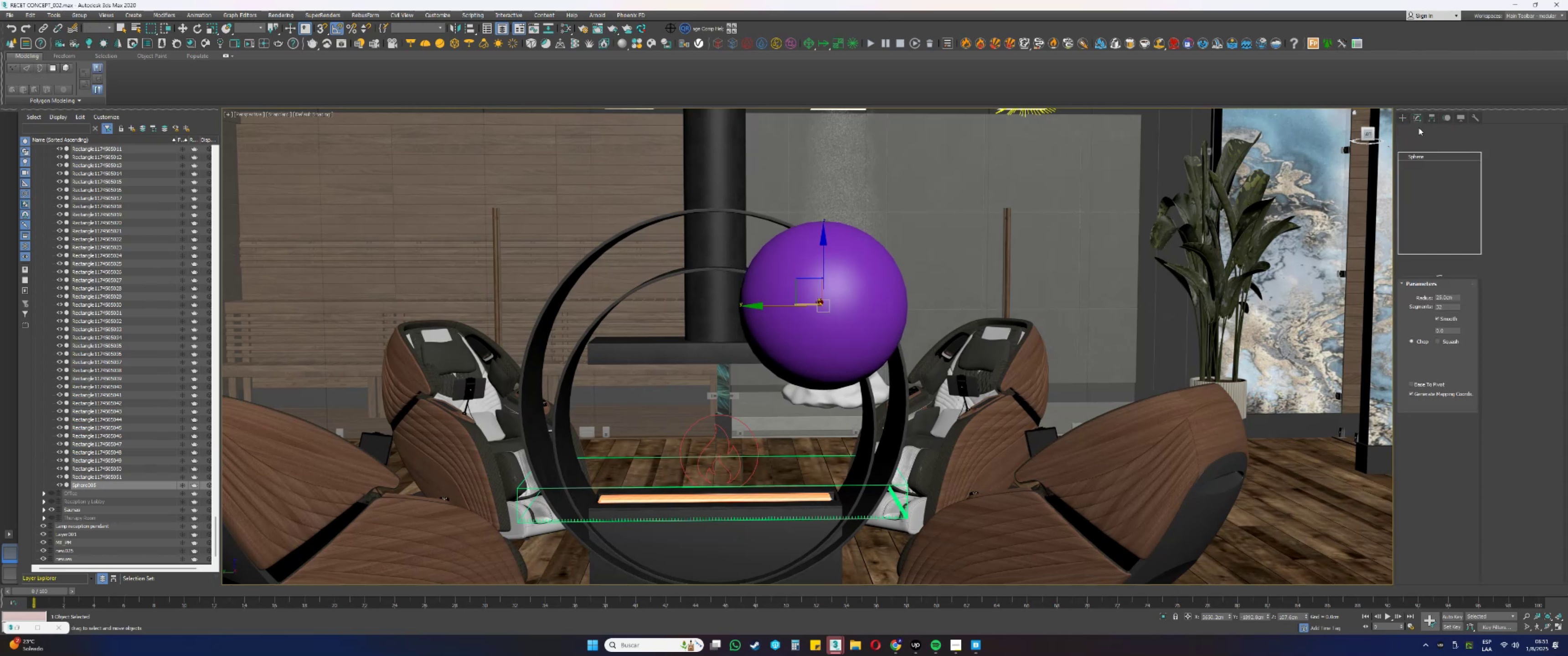 
double_click([1426, 148])
 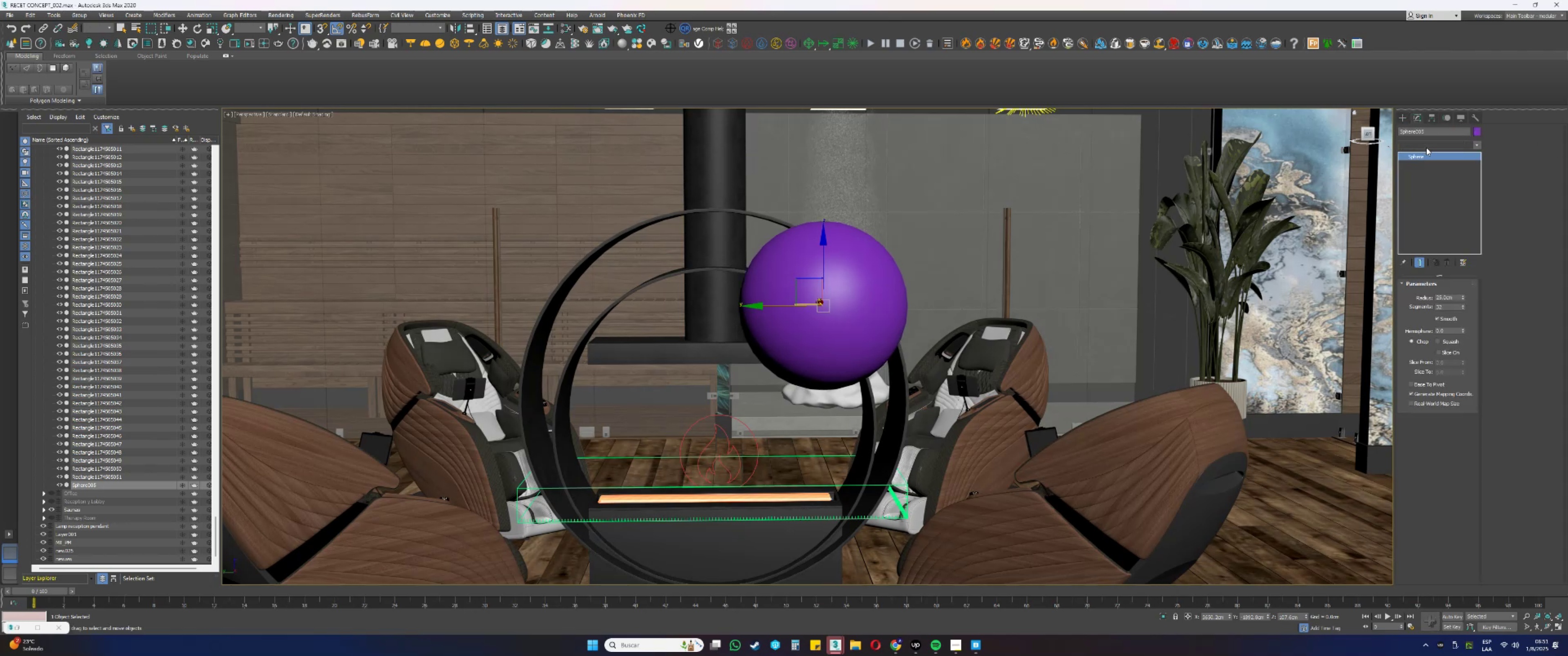 
key(E)
 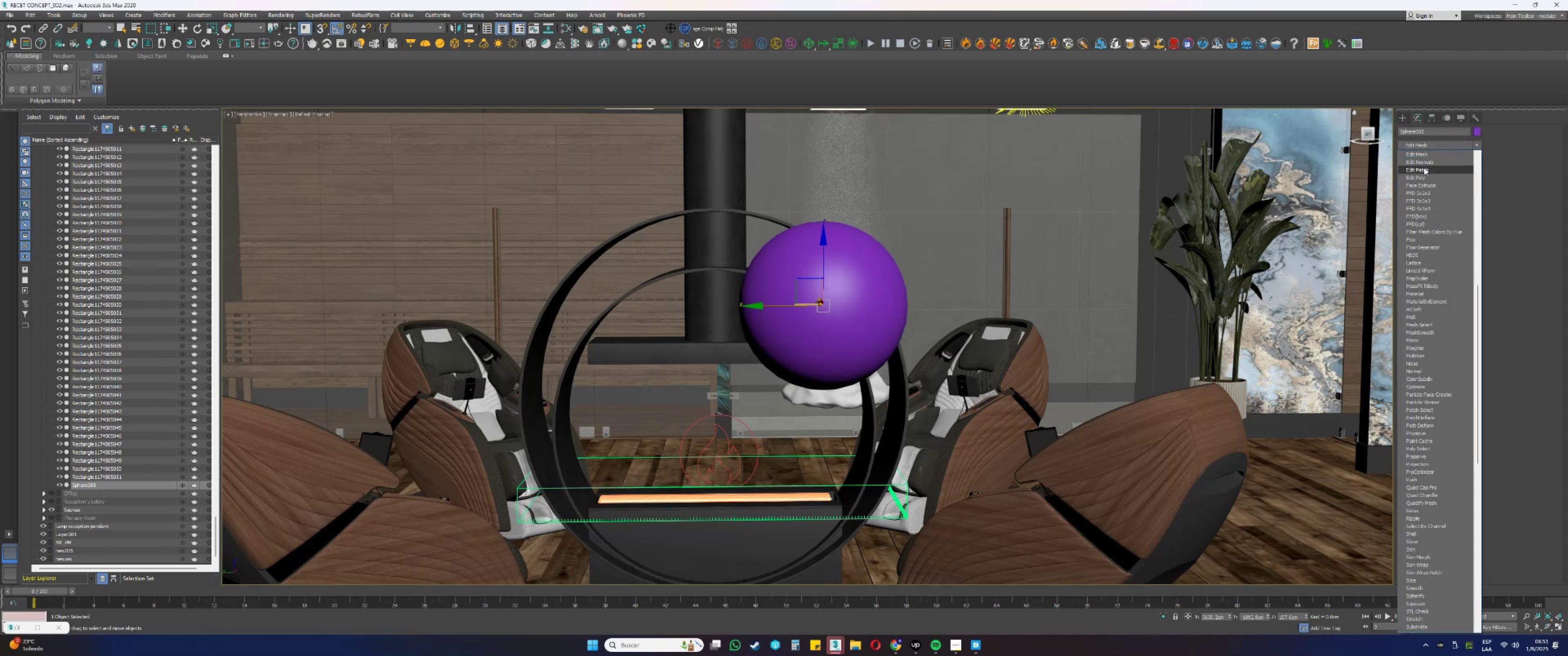 
left_click([1418, 176])
 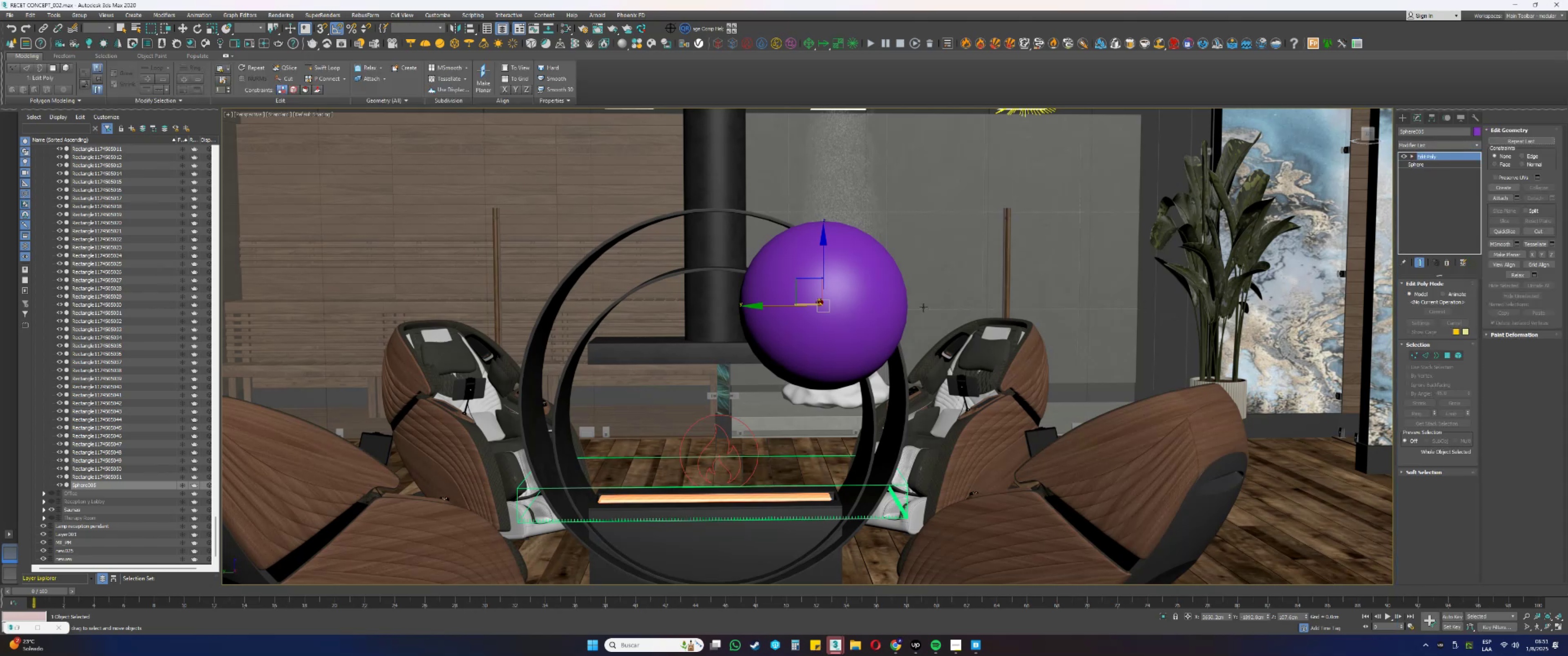 
type([F4]4q)
 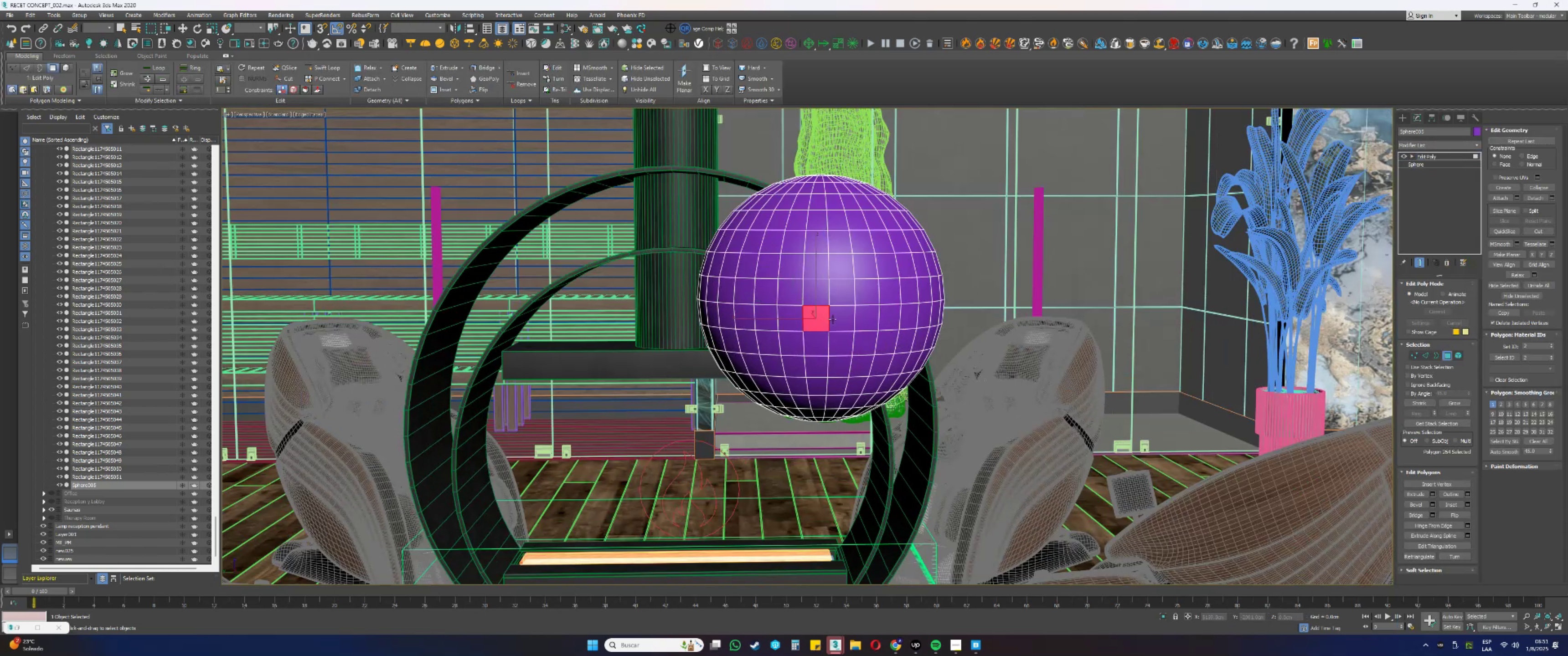 
scroll: coordinate [829, 322], scroll_direction: up, amount: 1.0
 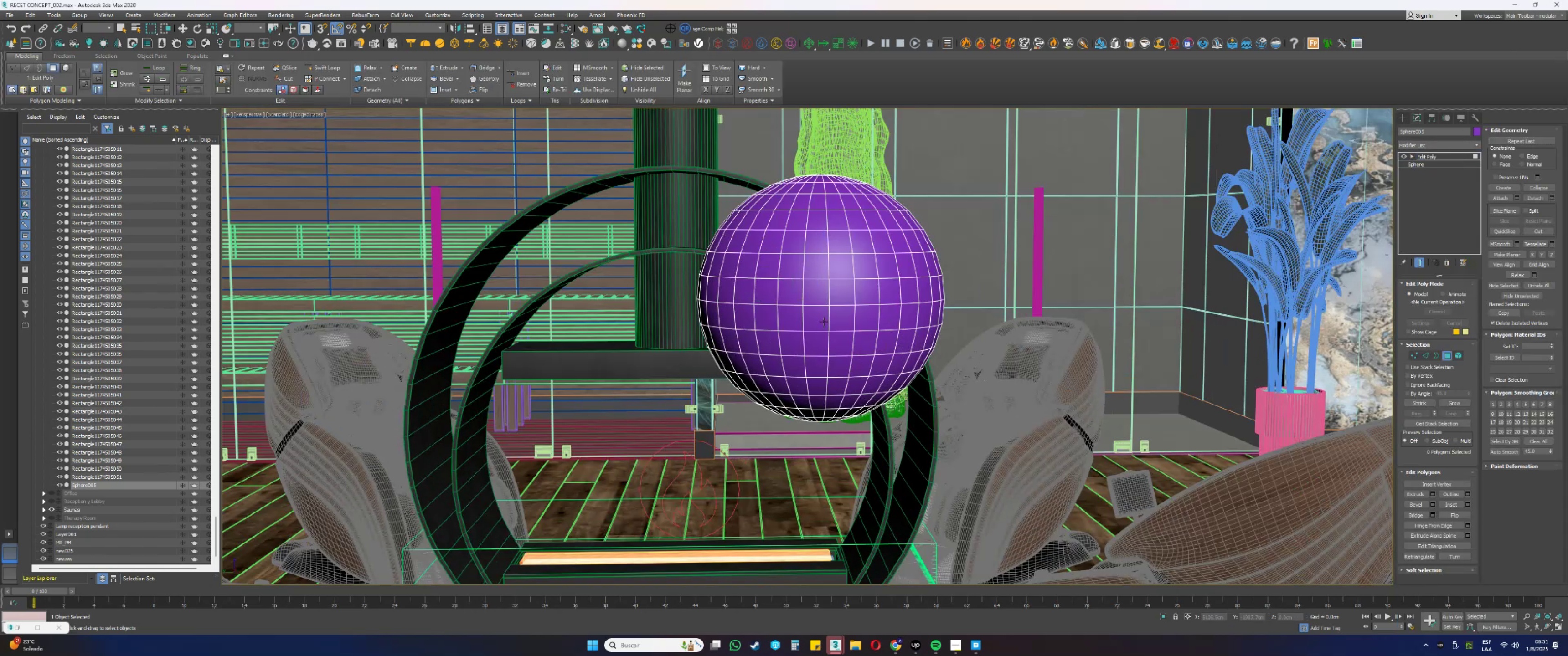 
hold_key(key=ShiftLeft, duration=0.34)
double_click([838, 317])
 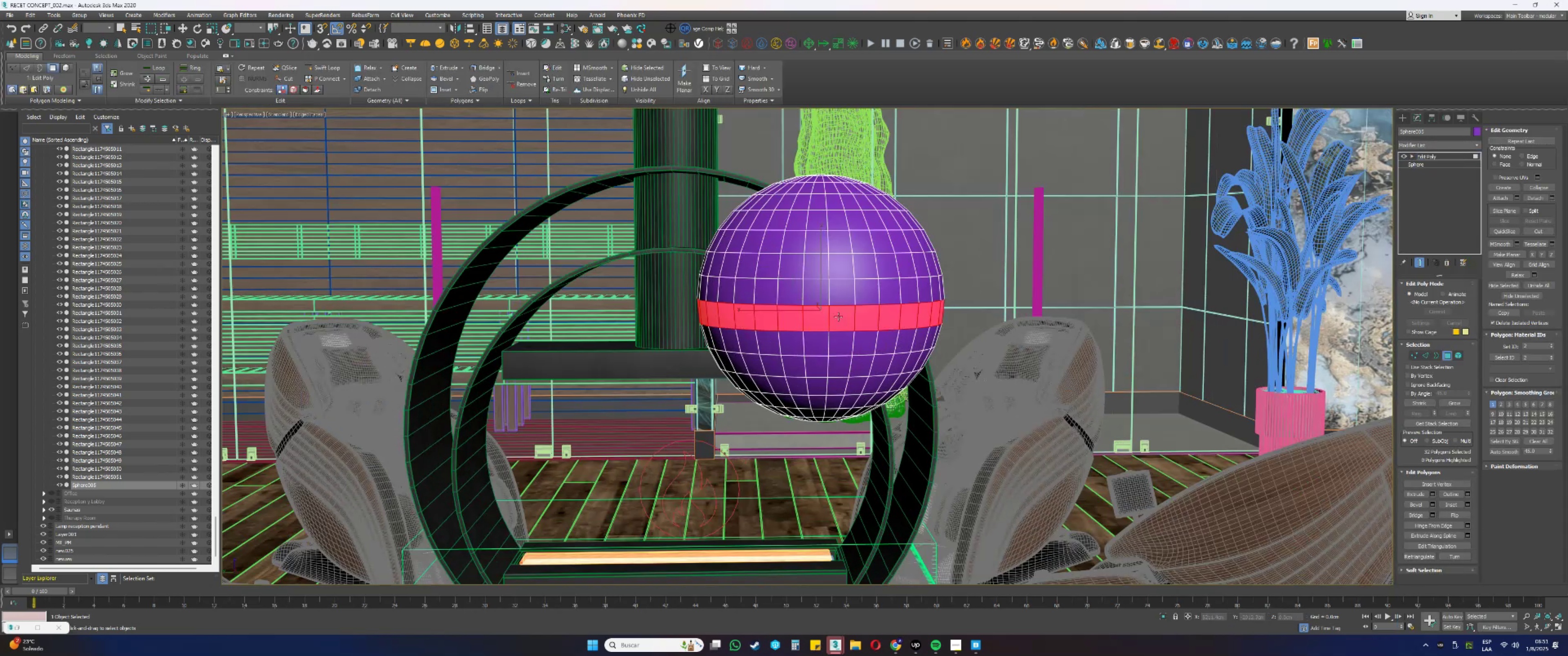 
key(End)
 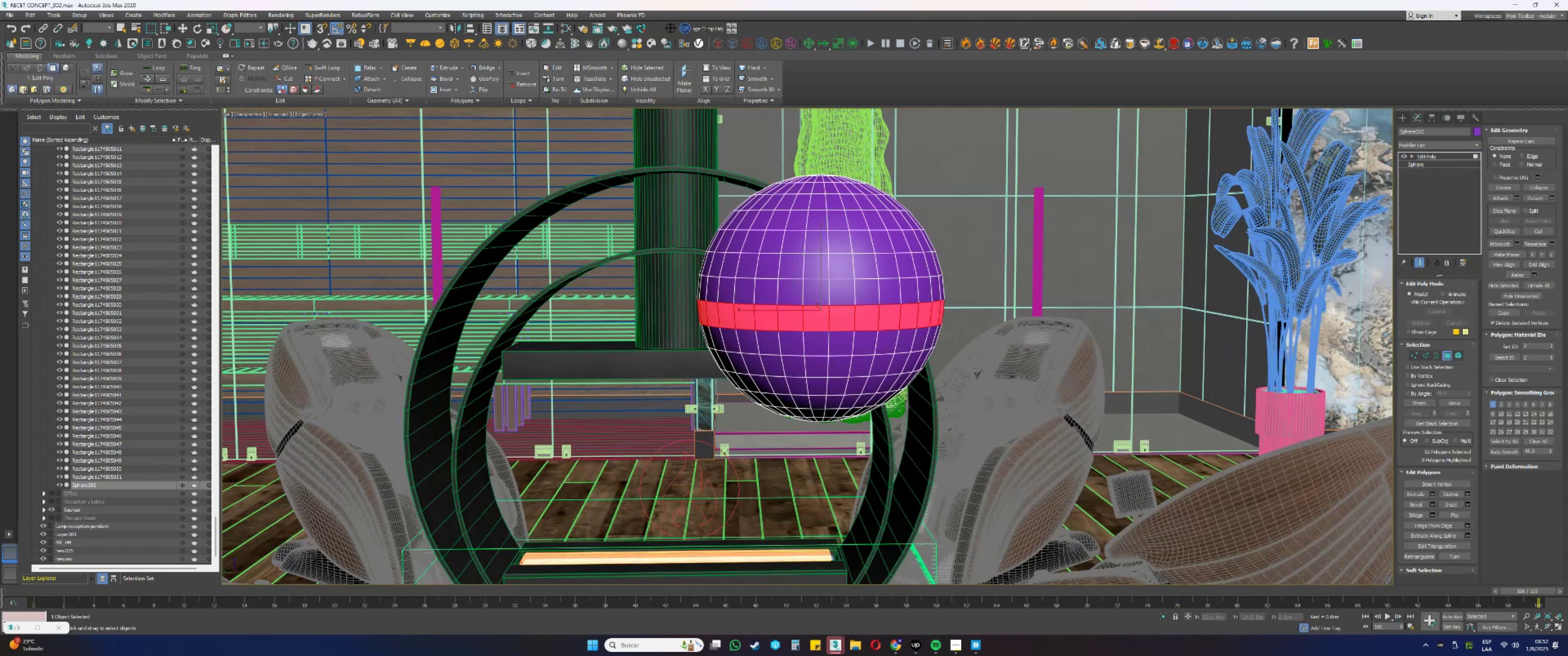 
wait(6.63)
 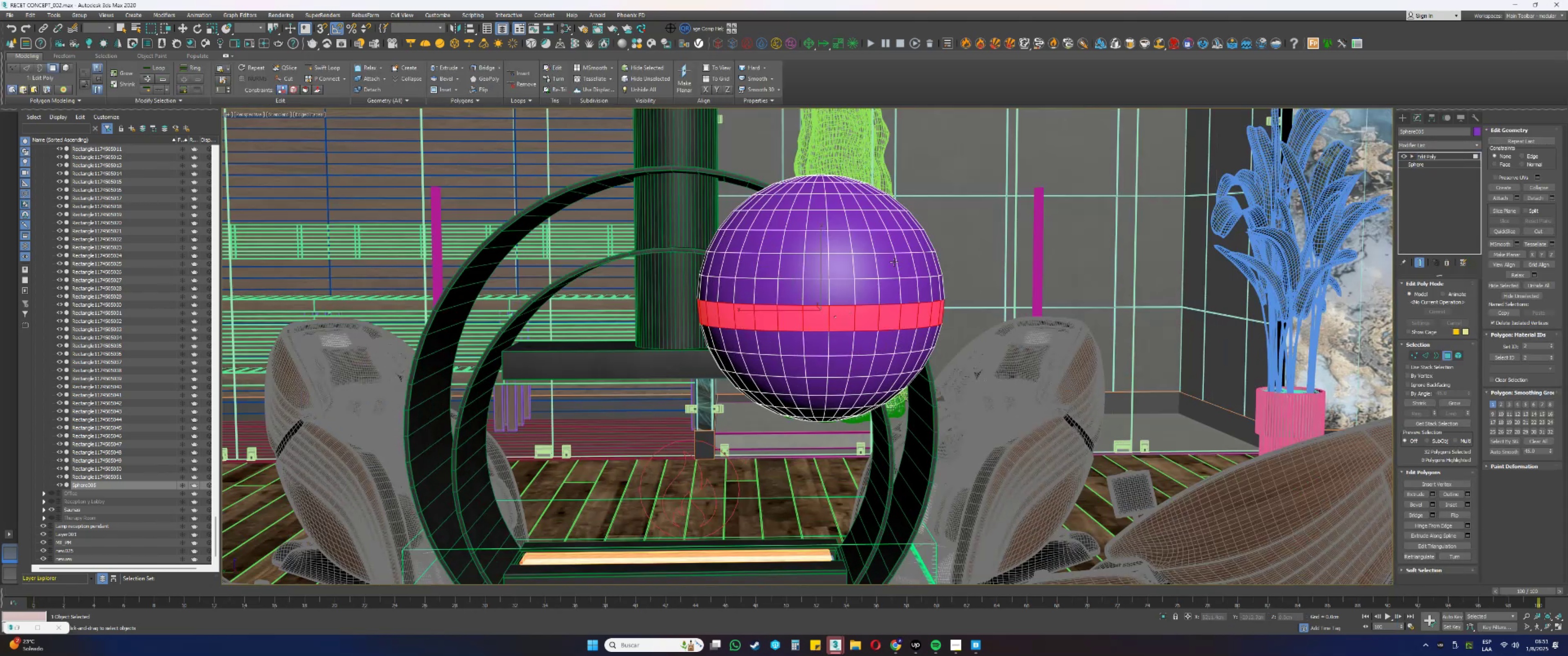 
left_click([836, 646])
 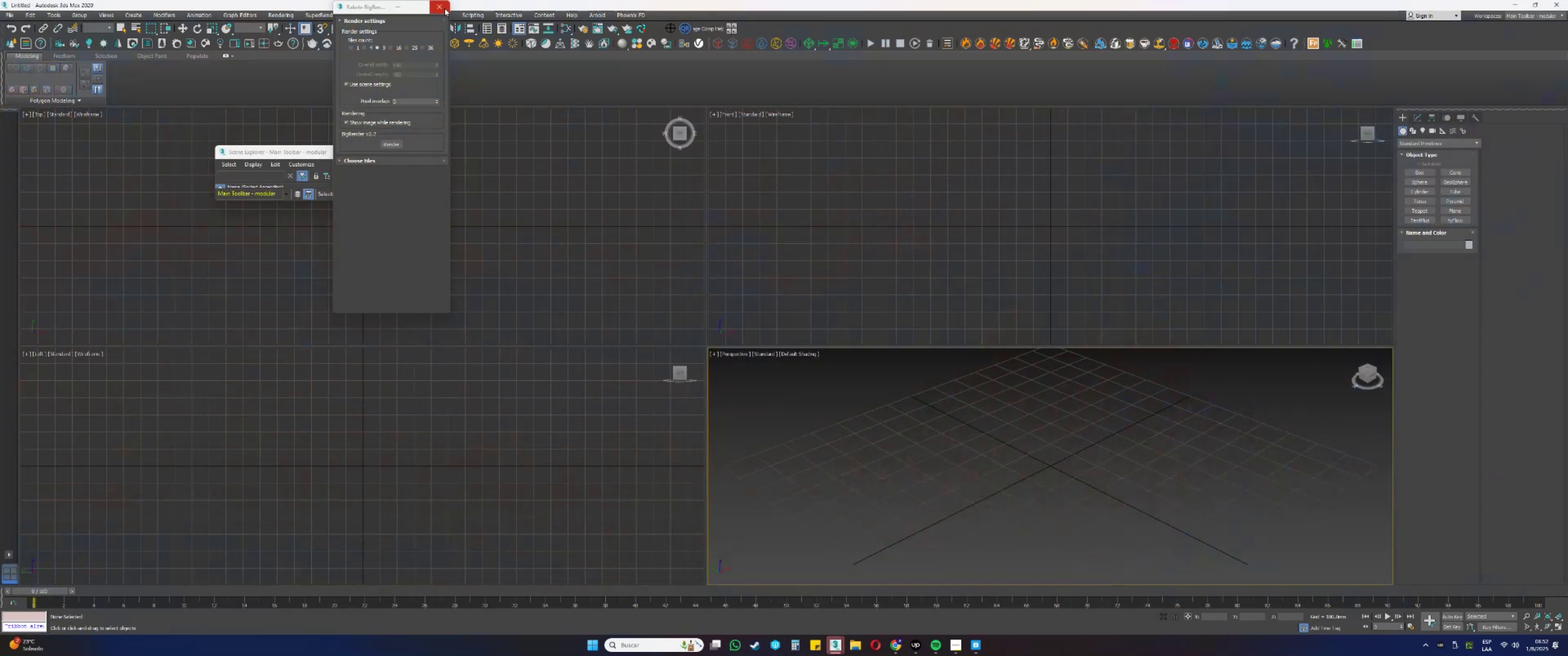 
left_click([403, 154])
 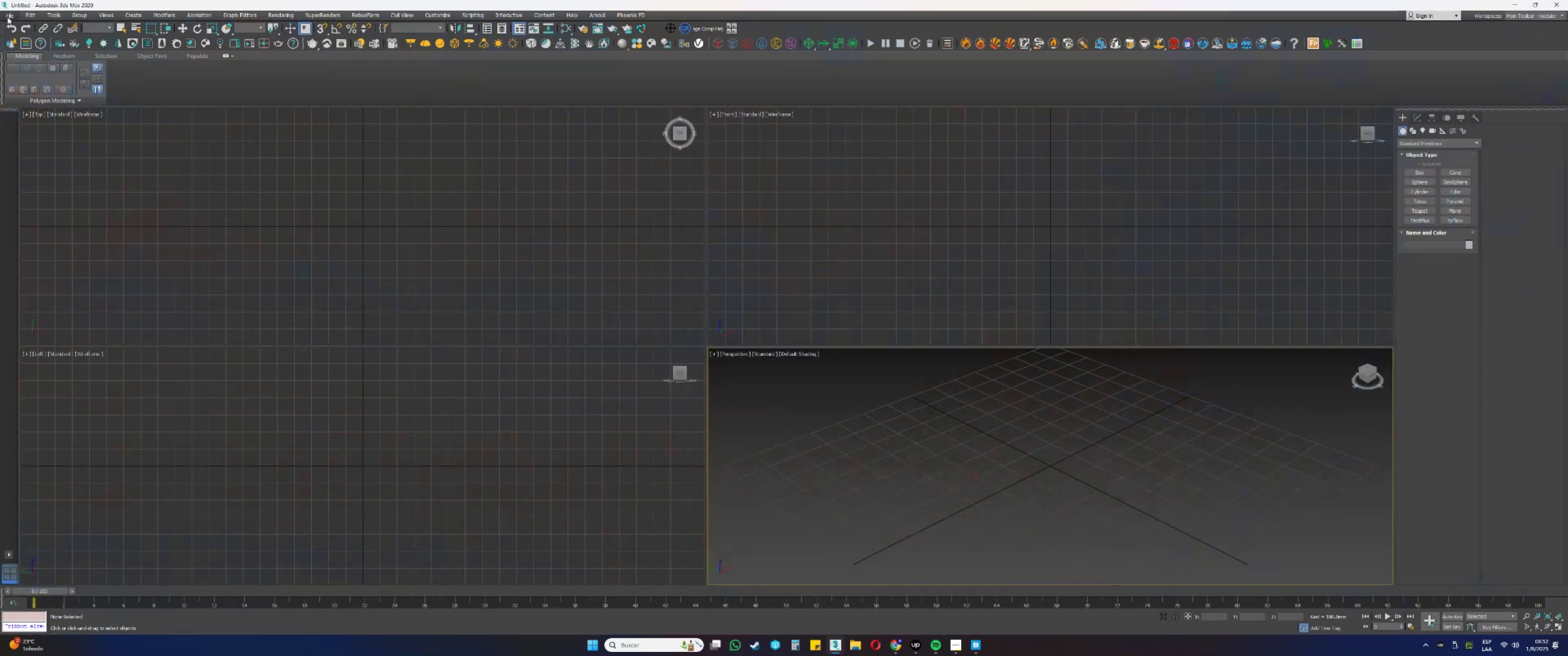 
left_click([3, 17])
 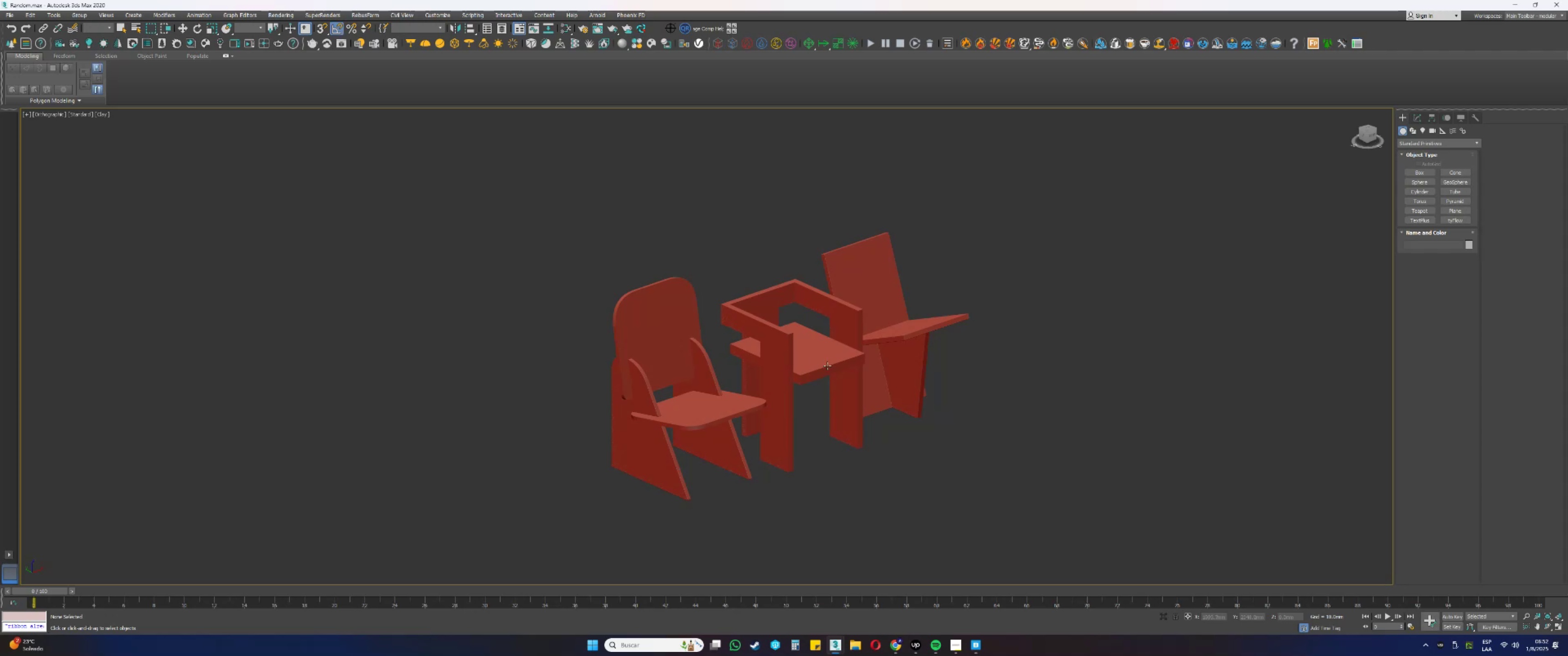 
wait(12.54)
 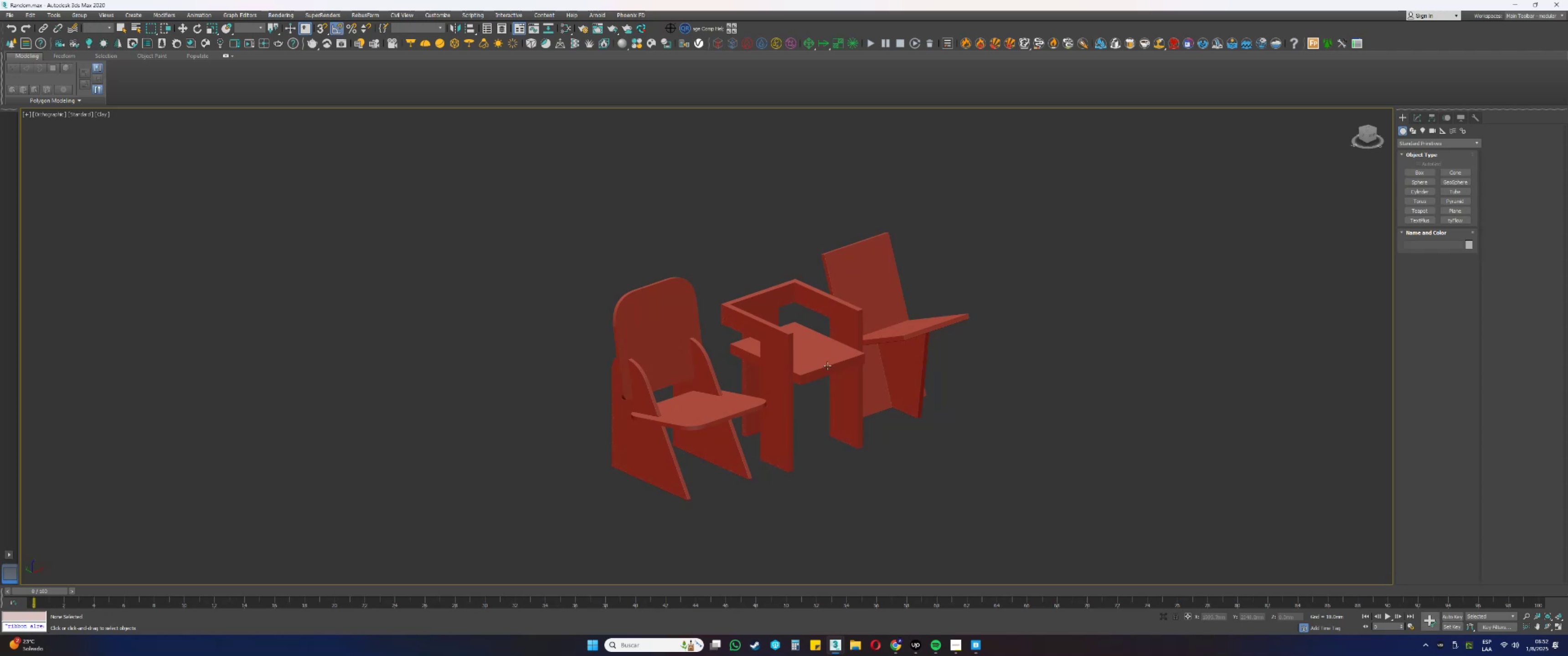 
left_click([649, 644])
 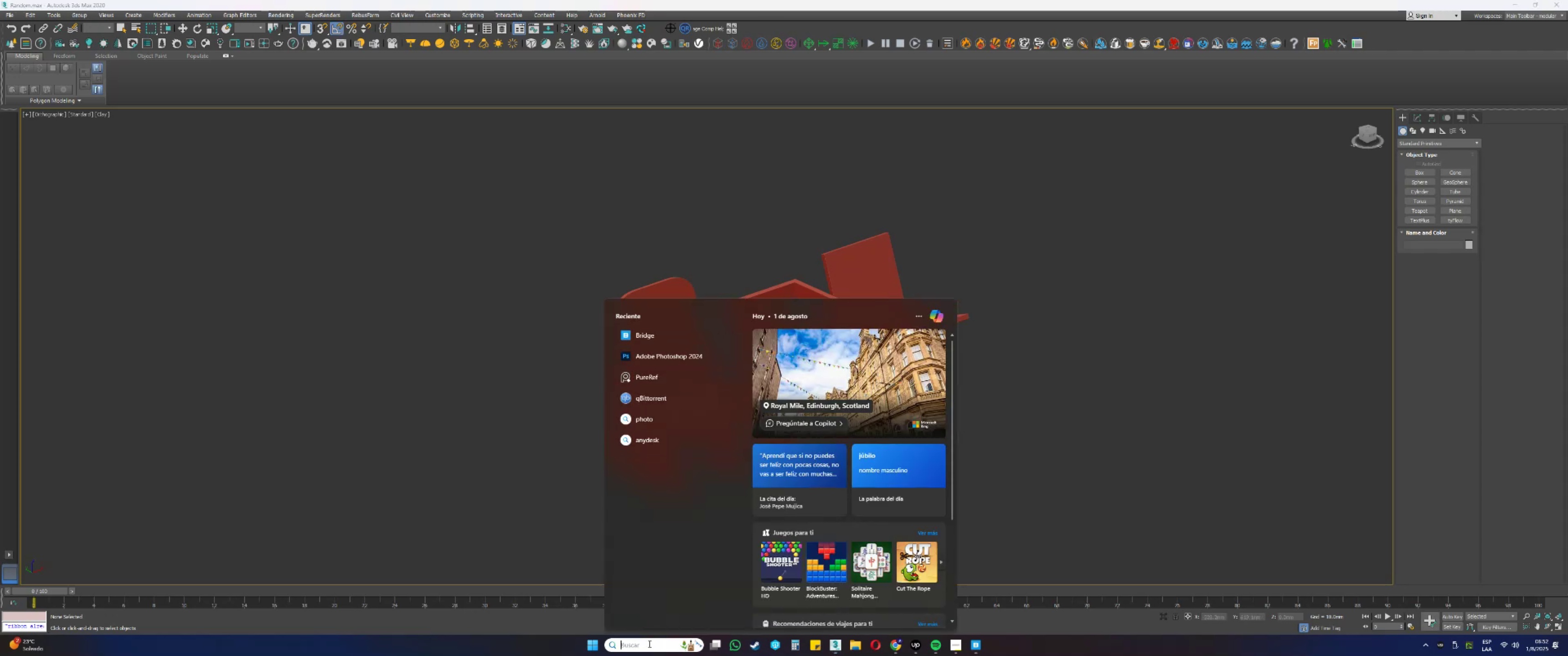 
type(pure)
 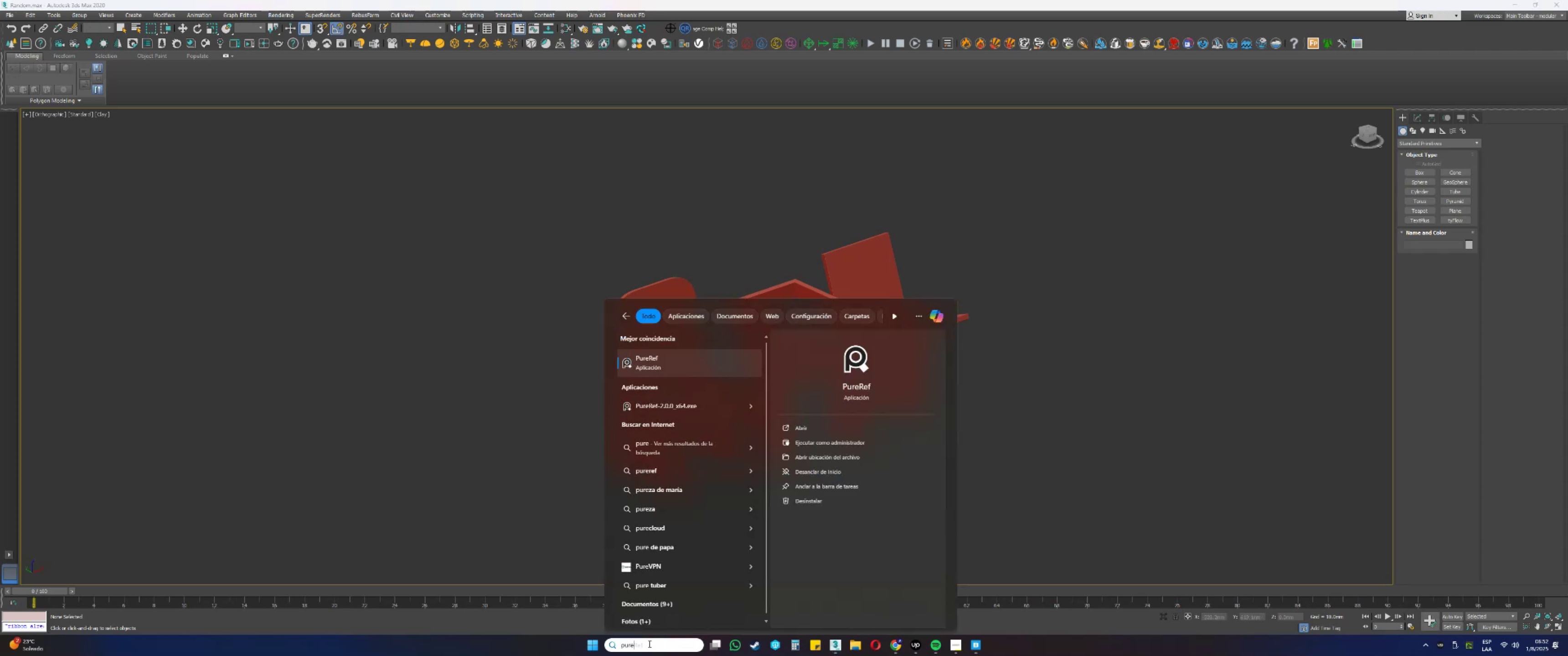 
key(Enter)
 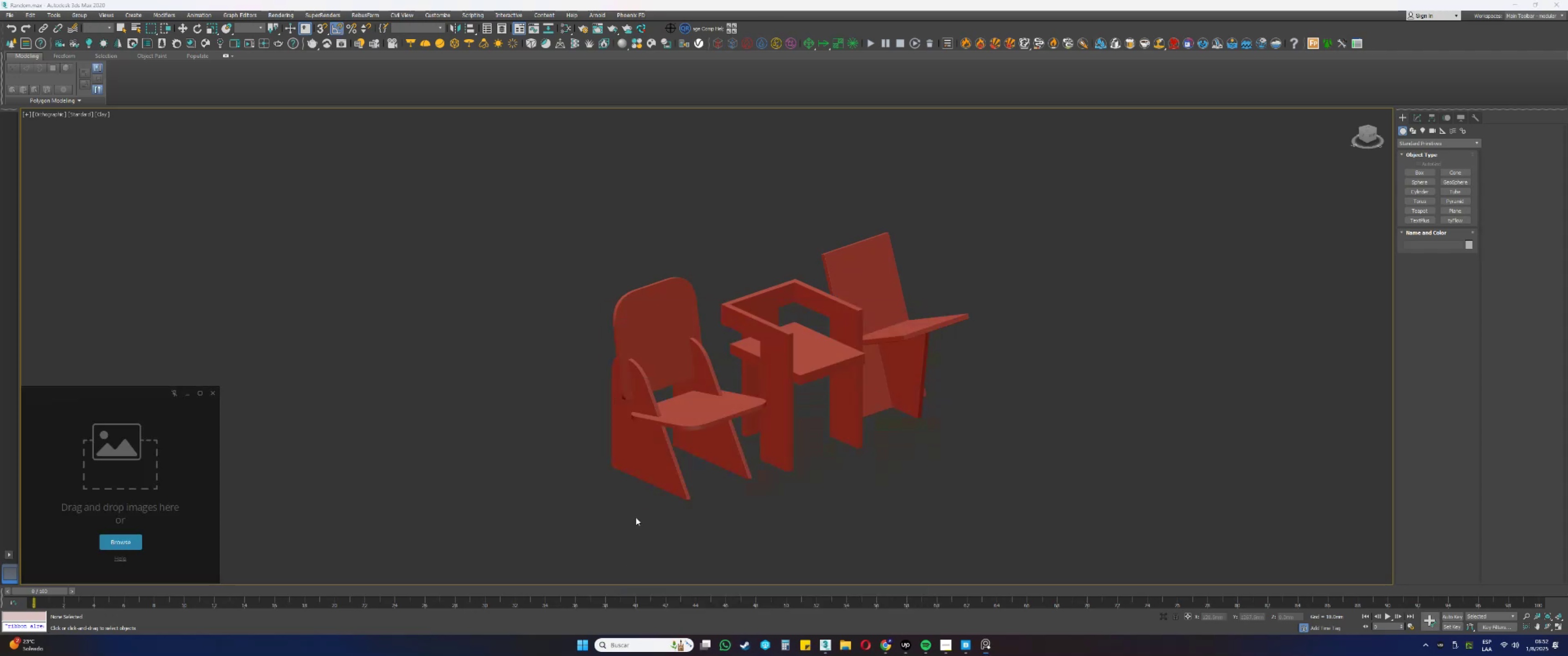 
right_click([170, 472])
 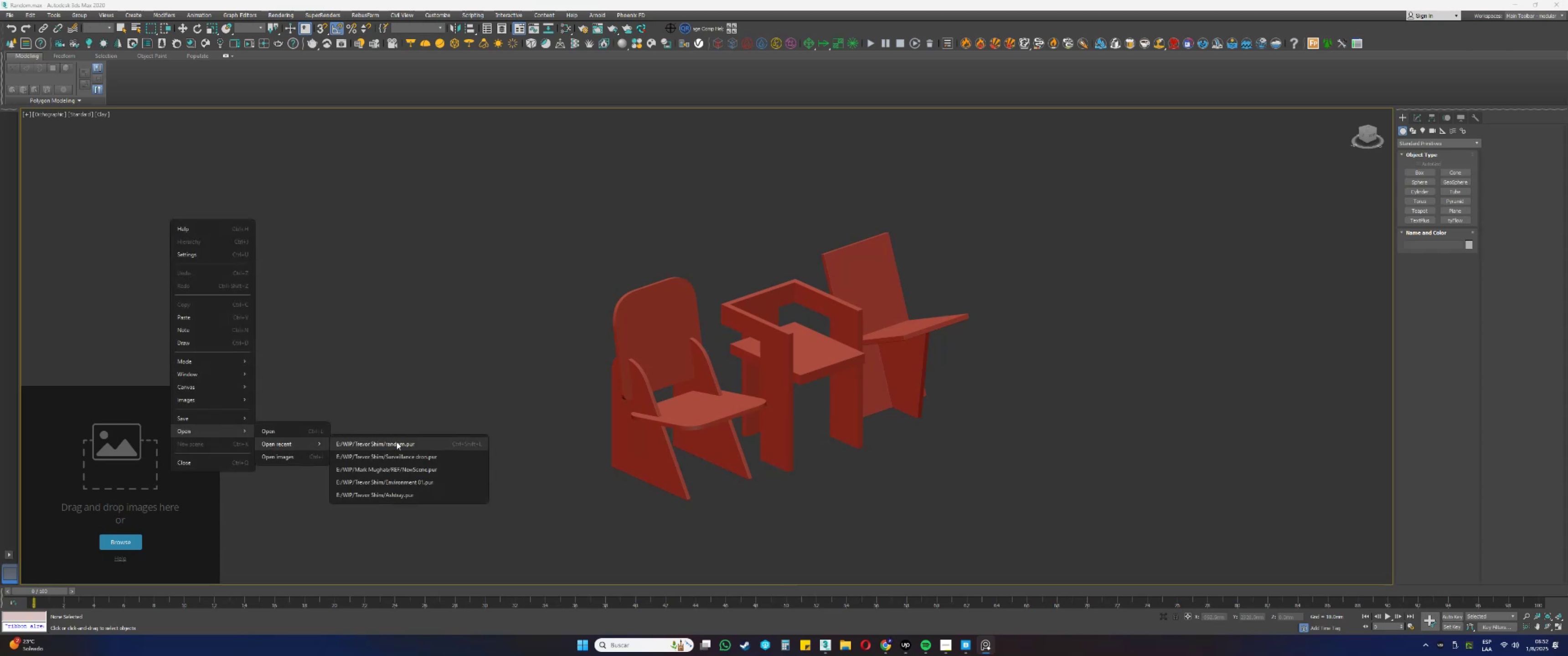 
left_click([397, 442])
 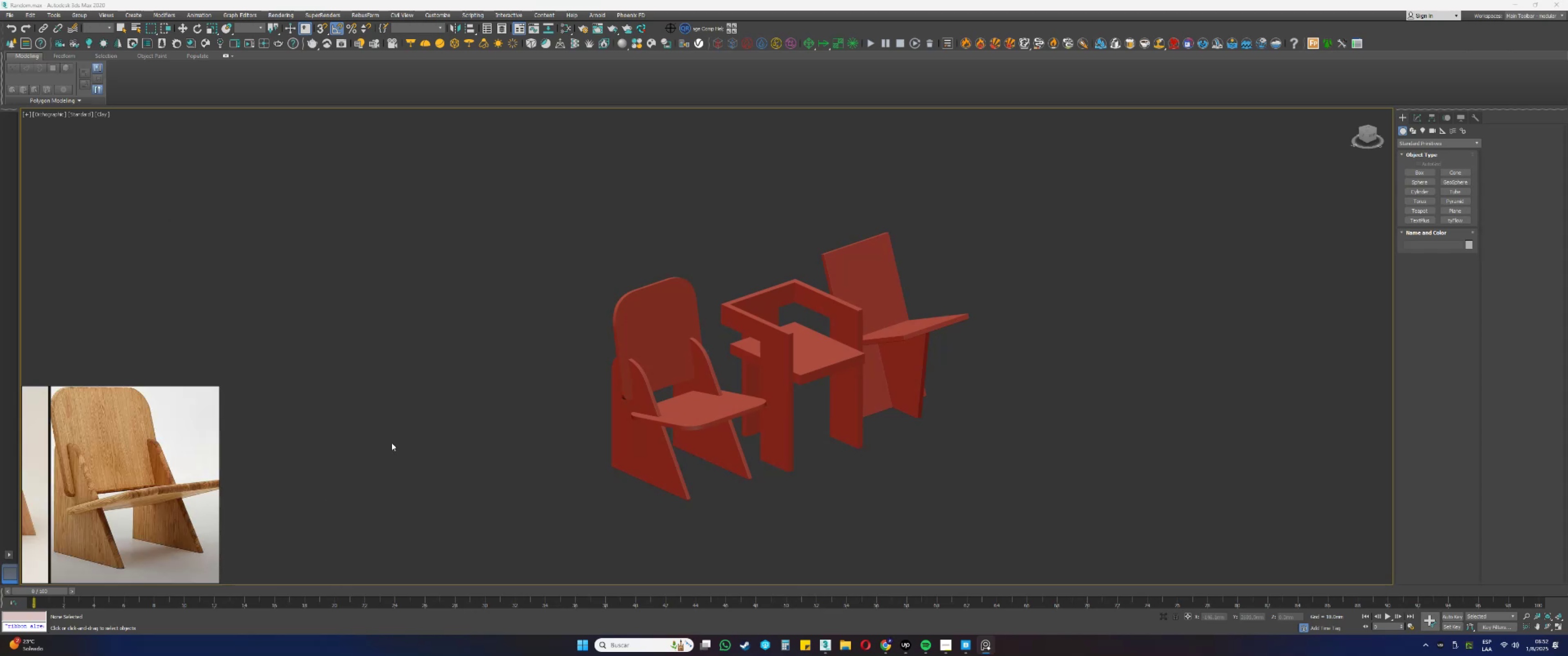 
scroll: coordinate [133, 454], scroll_direction: down, amount: 5.0
 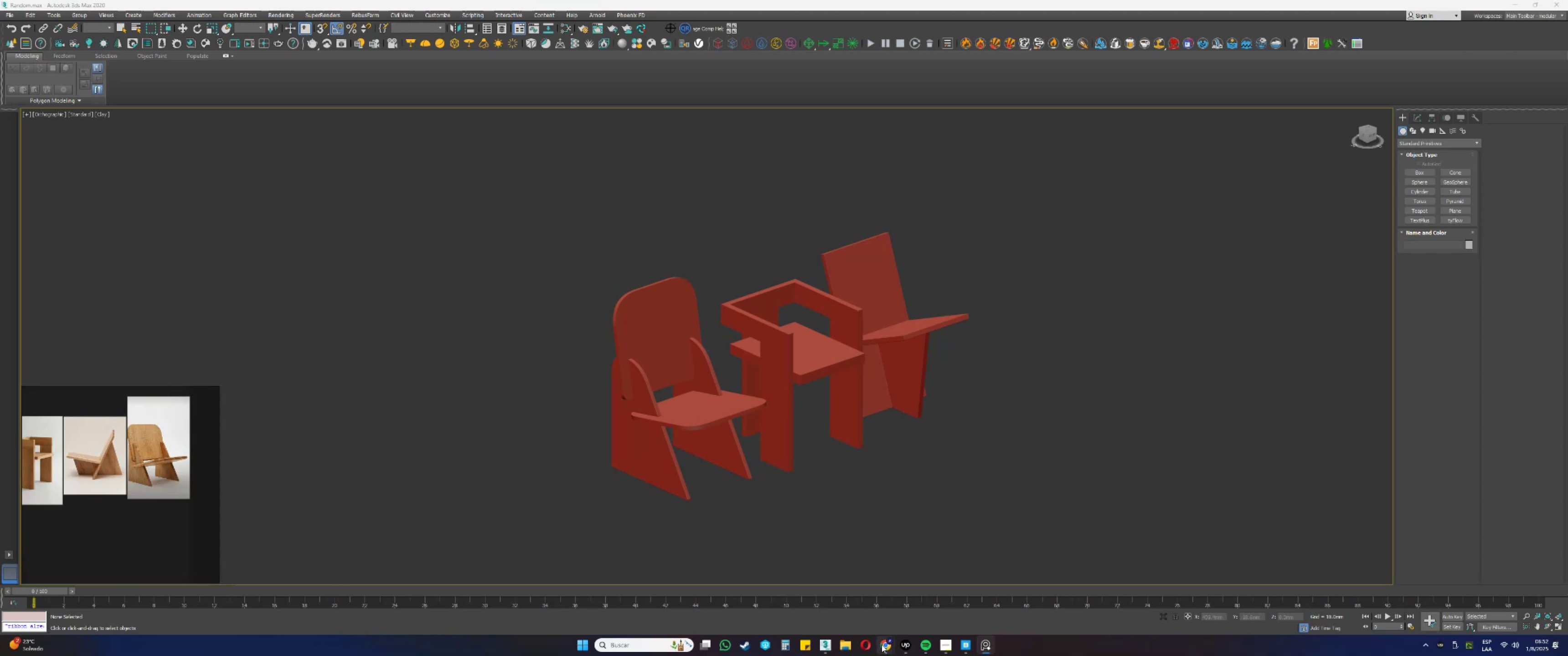 
double_click([861, 610])
 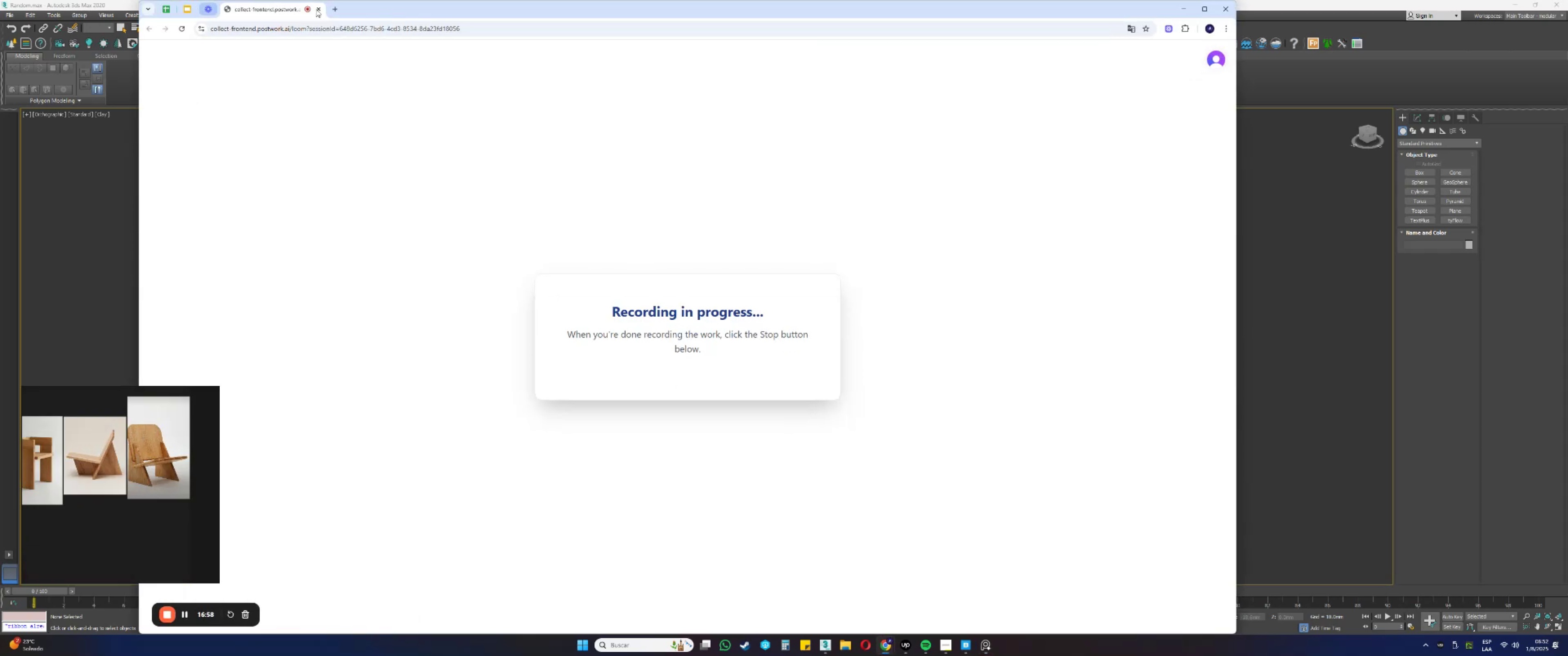 
left_click([335, 7])
 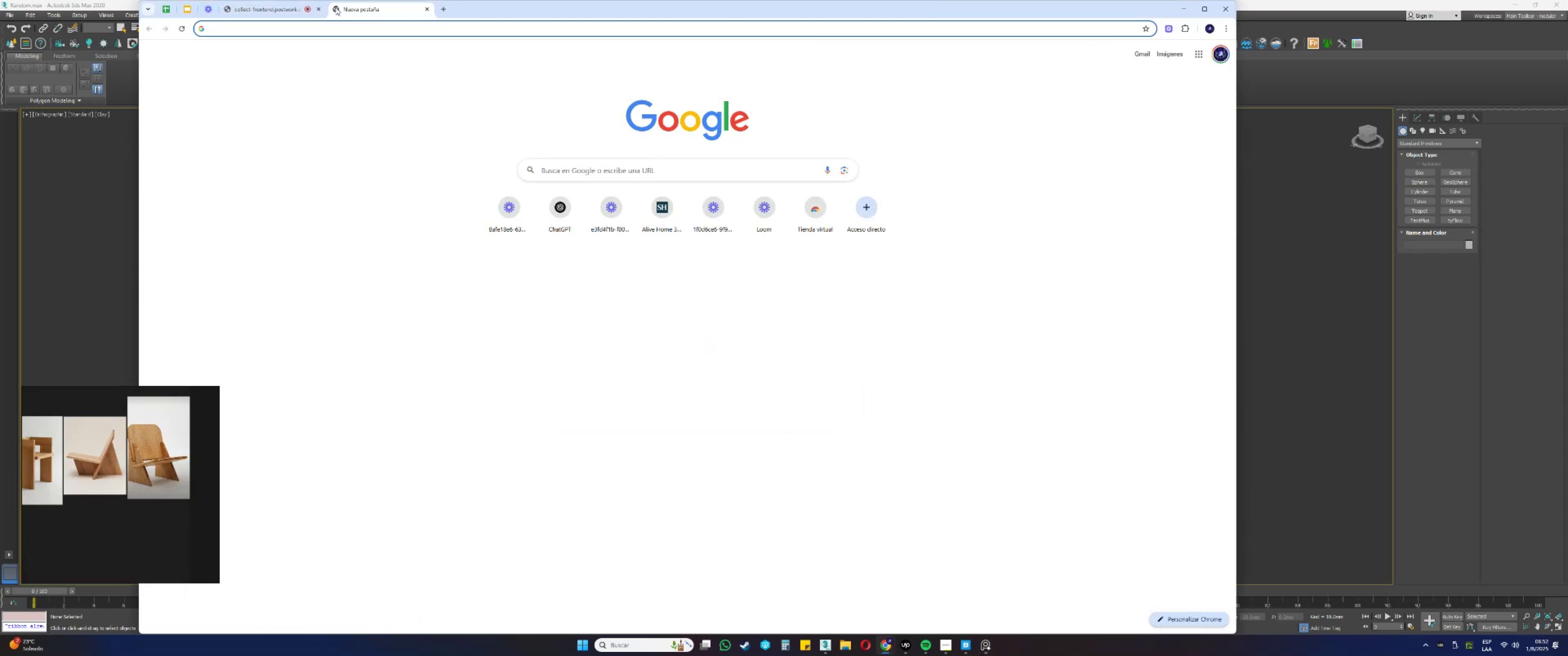 
key(Control+H)
 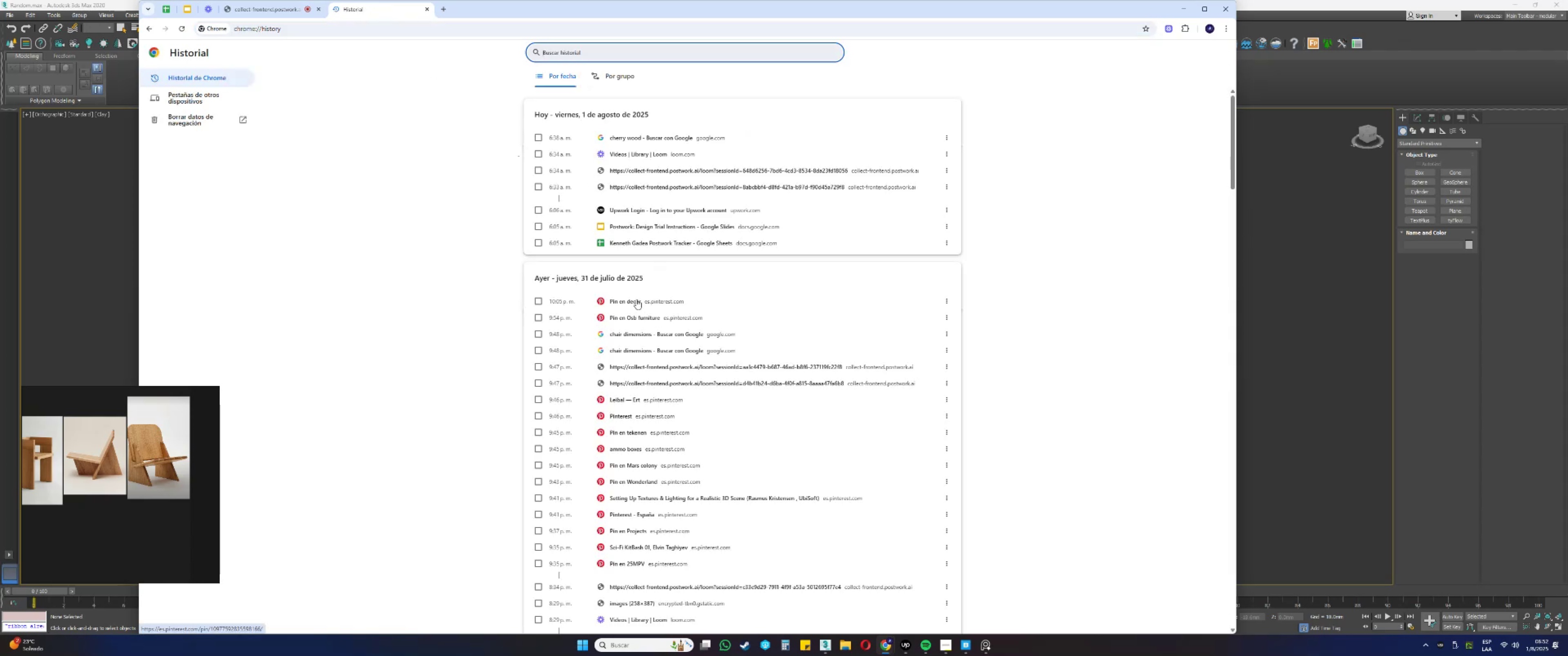 
left_click([633, 319])
 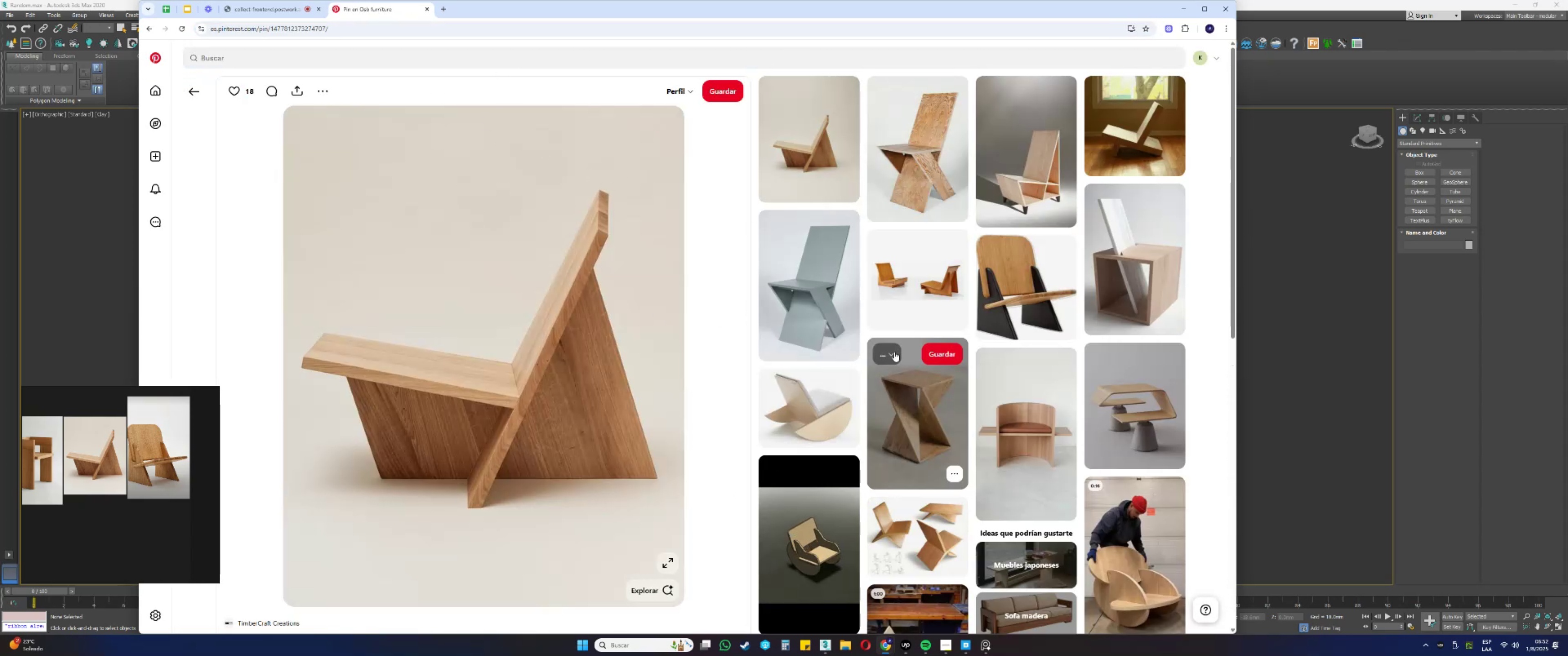 
wait(9.85)
 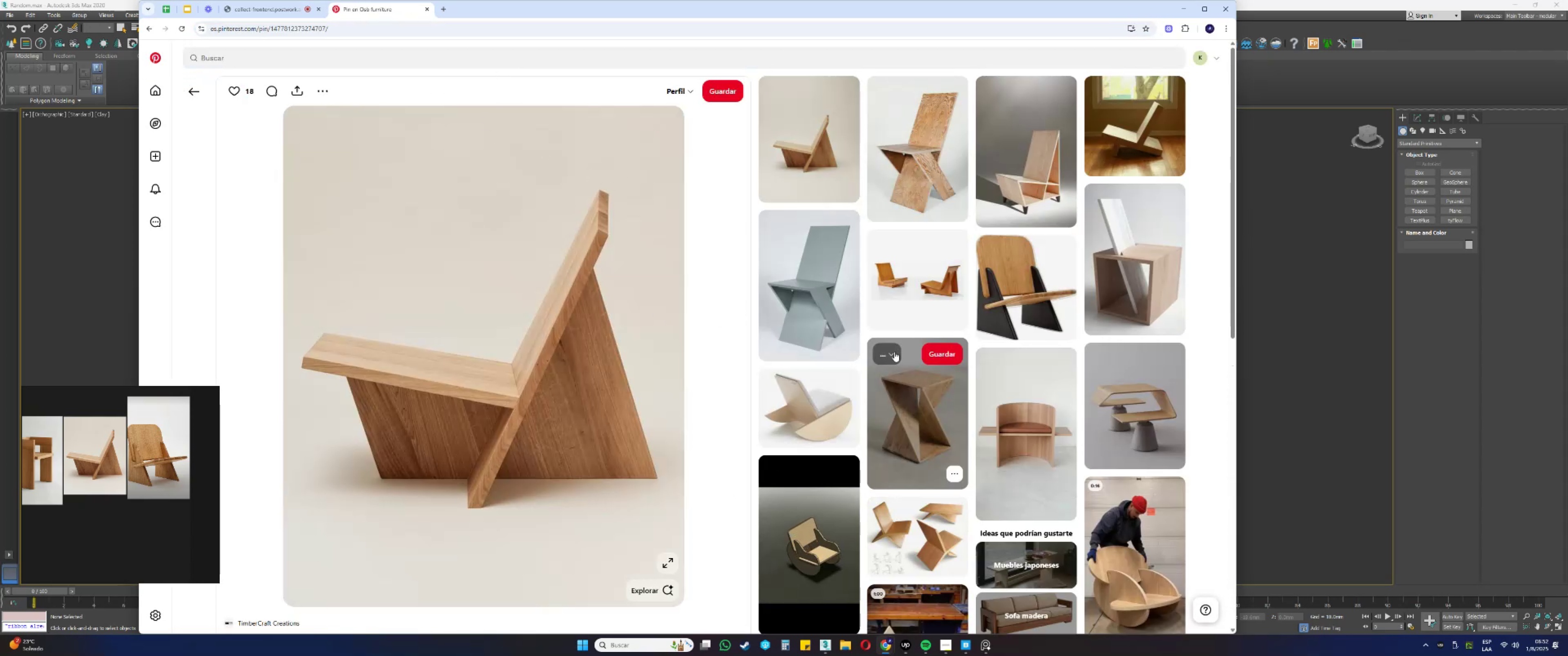 
left_click([933, 413])
 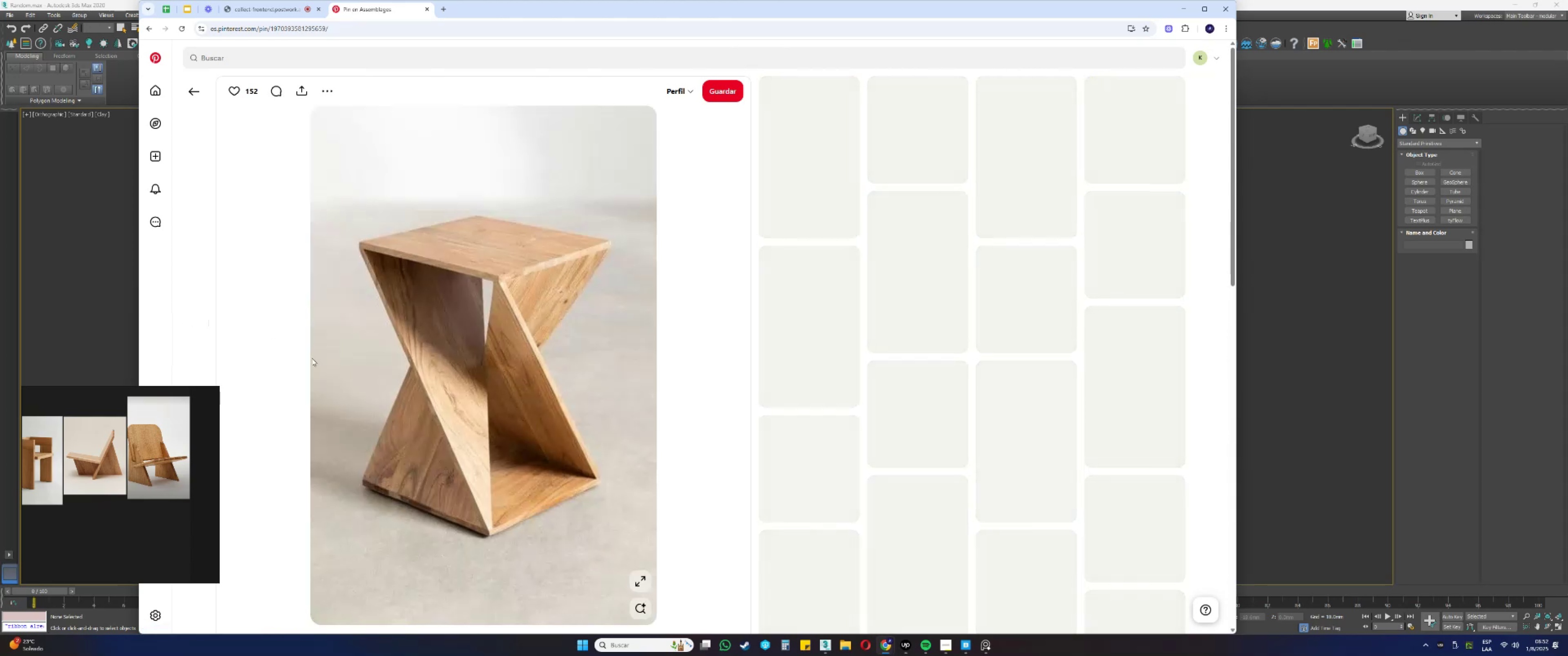 
right_click([421, 365])
 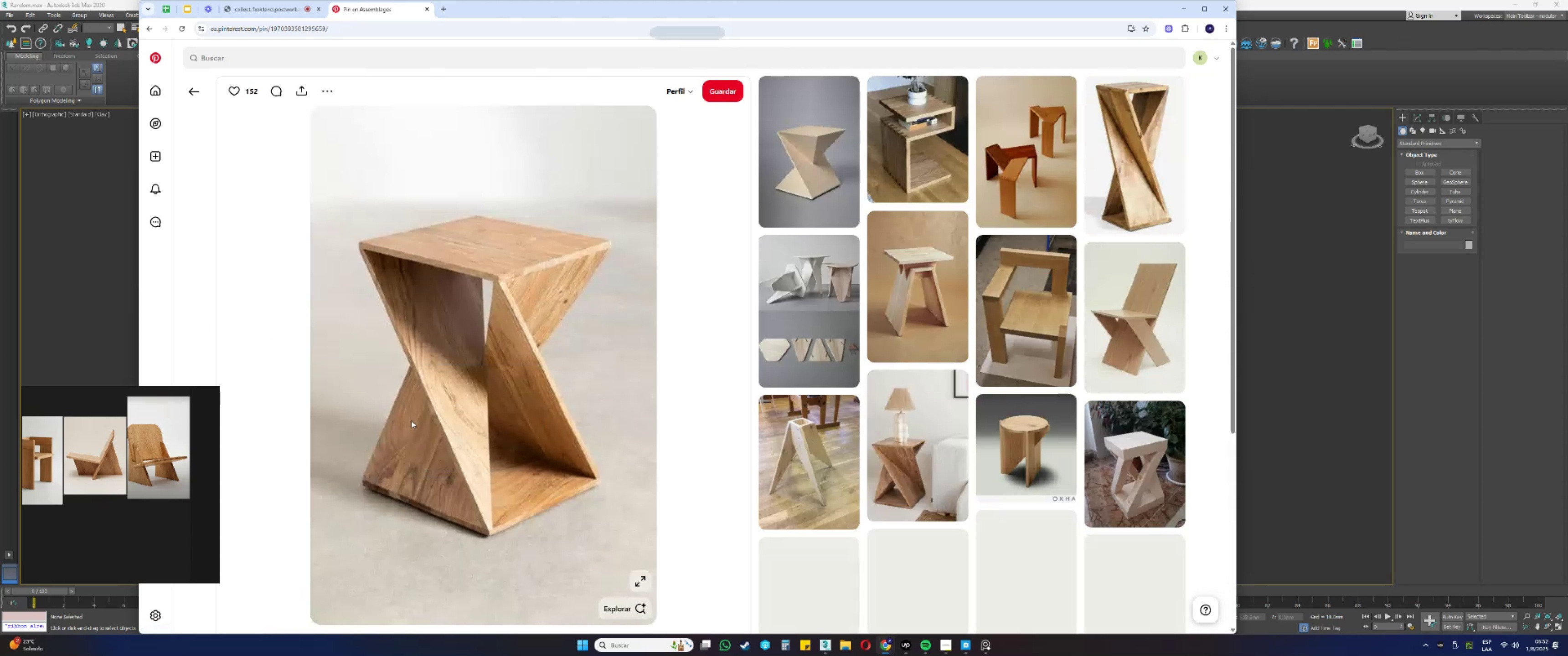 
left_click([86, 535])
 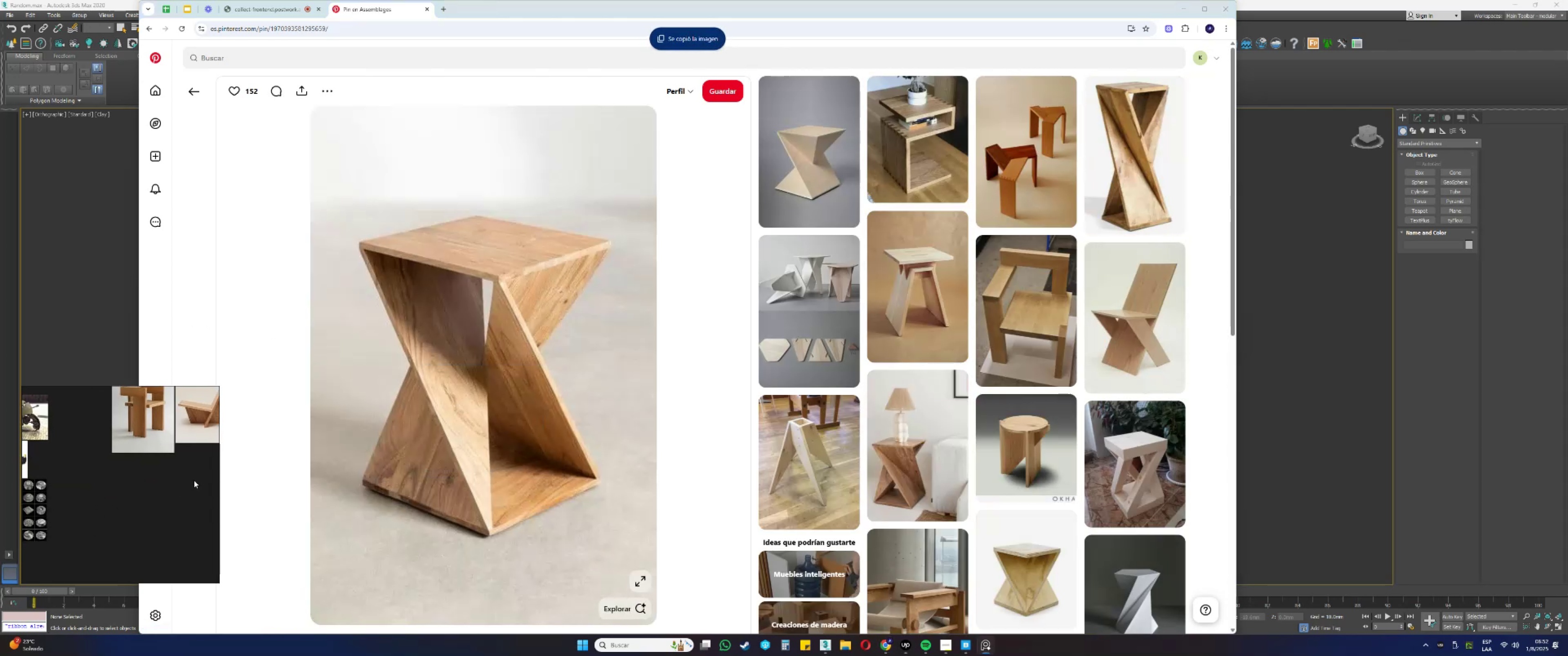 
key(Control+ControlLeft)
 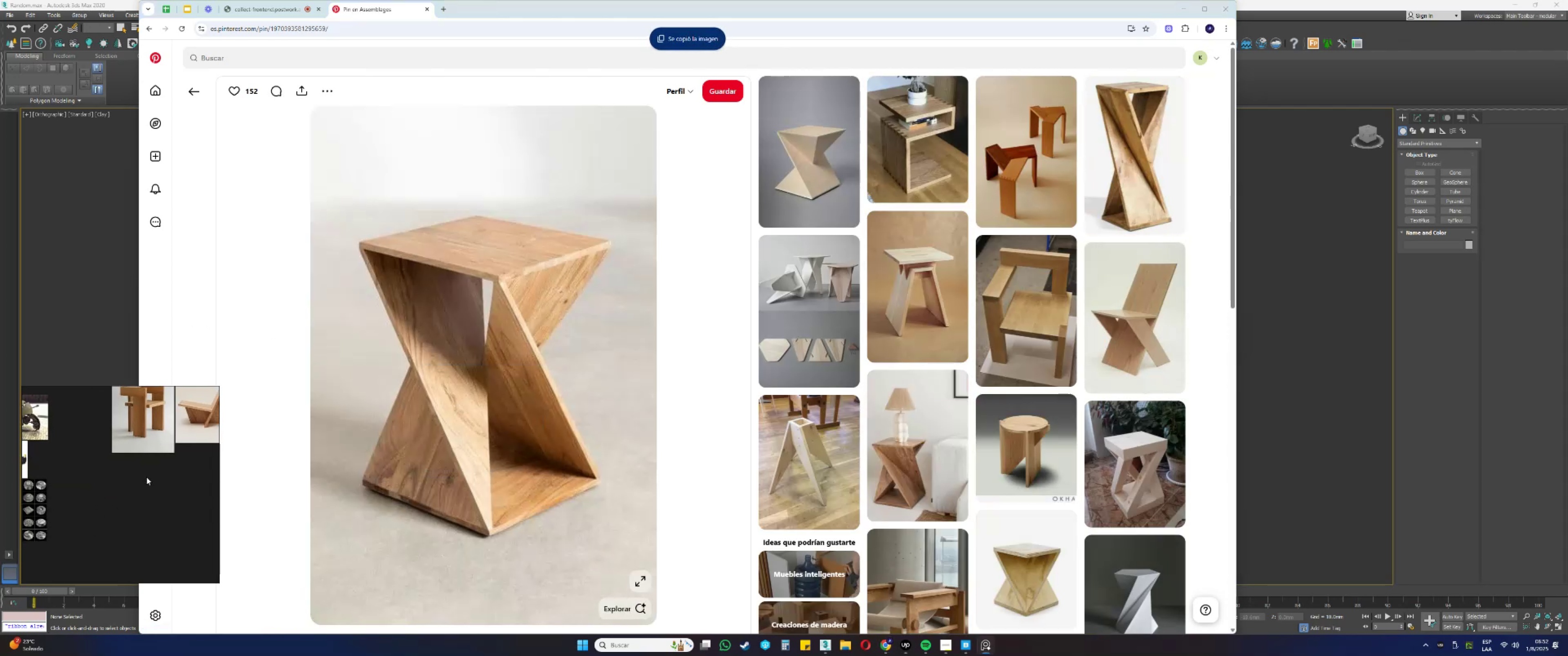 
key(Control+V)
 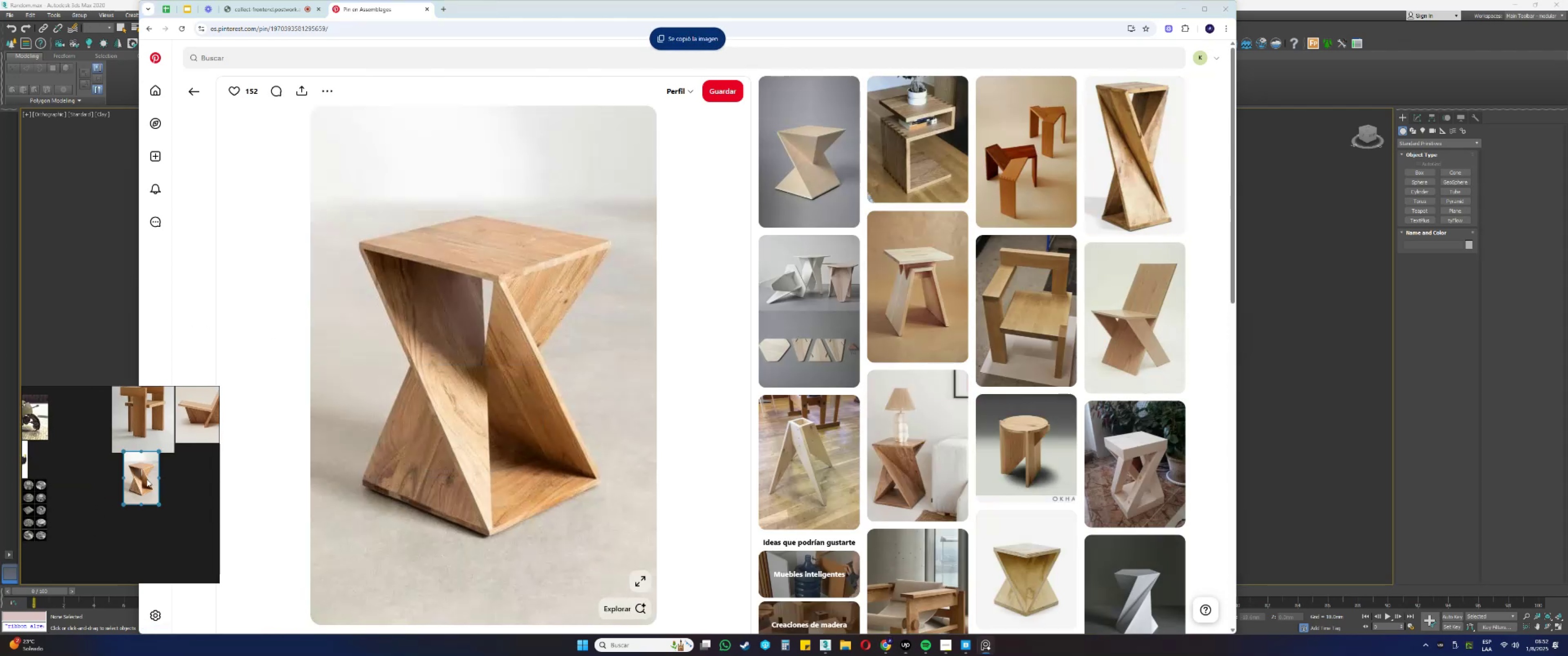 
scroll: coordinate [144, 480], scroll_direction: up, amount: 2.0
 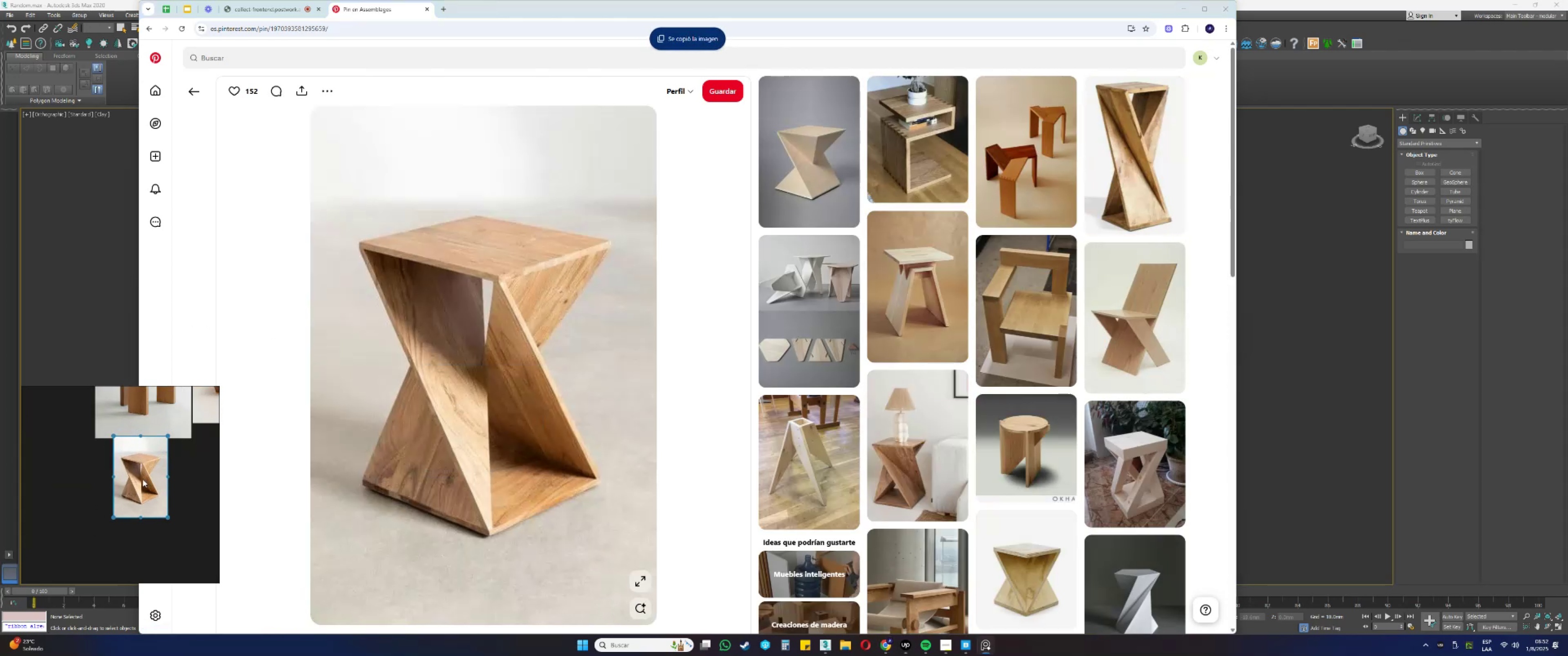 
left_click_drag(start_coordinate=[140, 479], to_coordinate=[123, 484])
 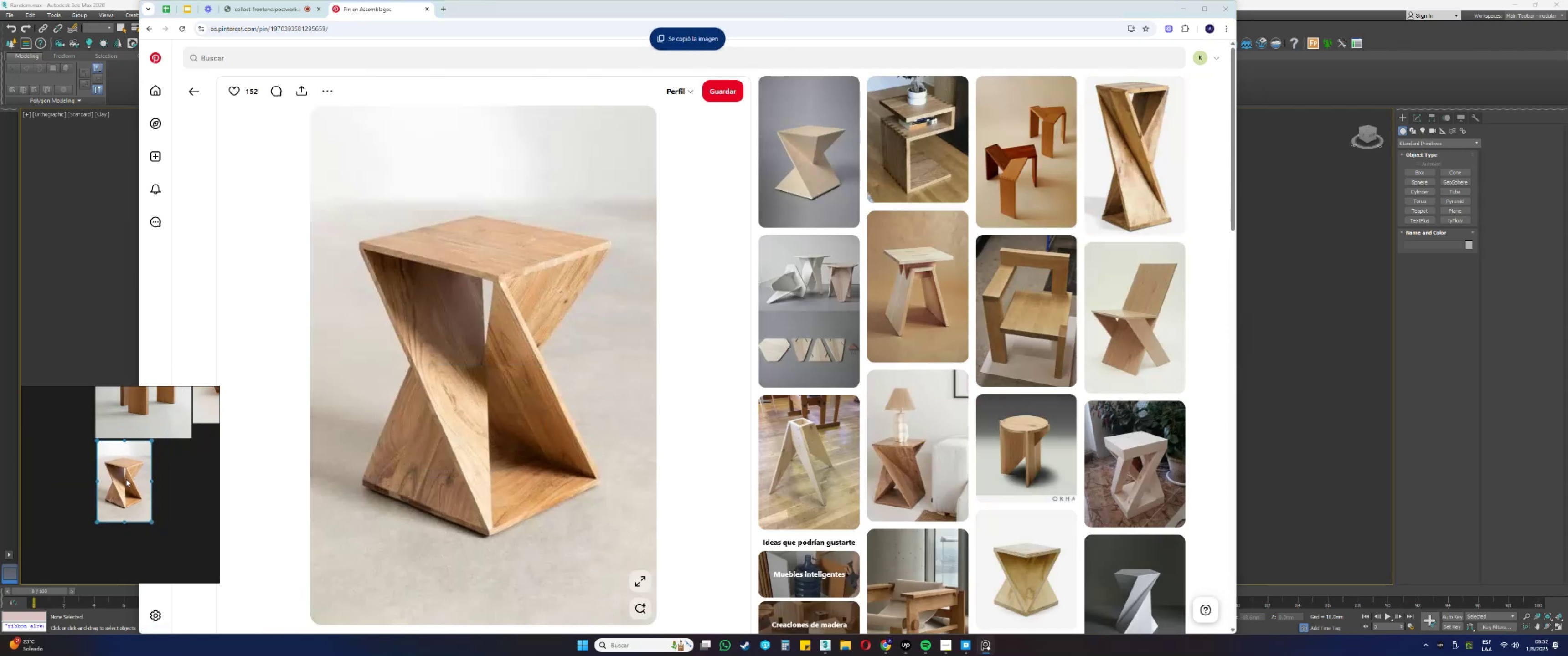 
double_click([126, 479])
 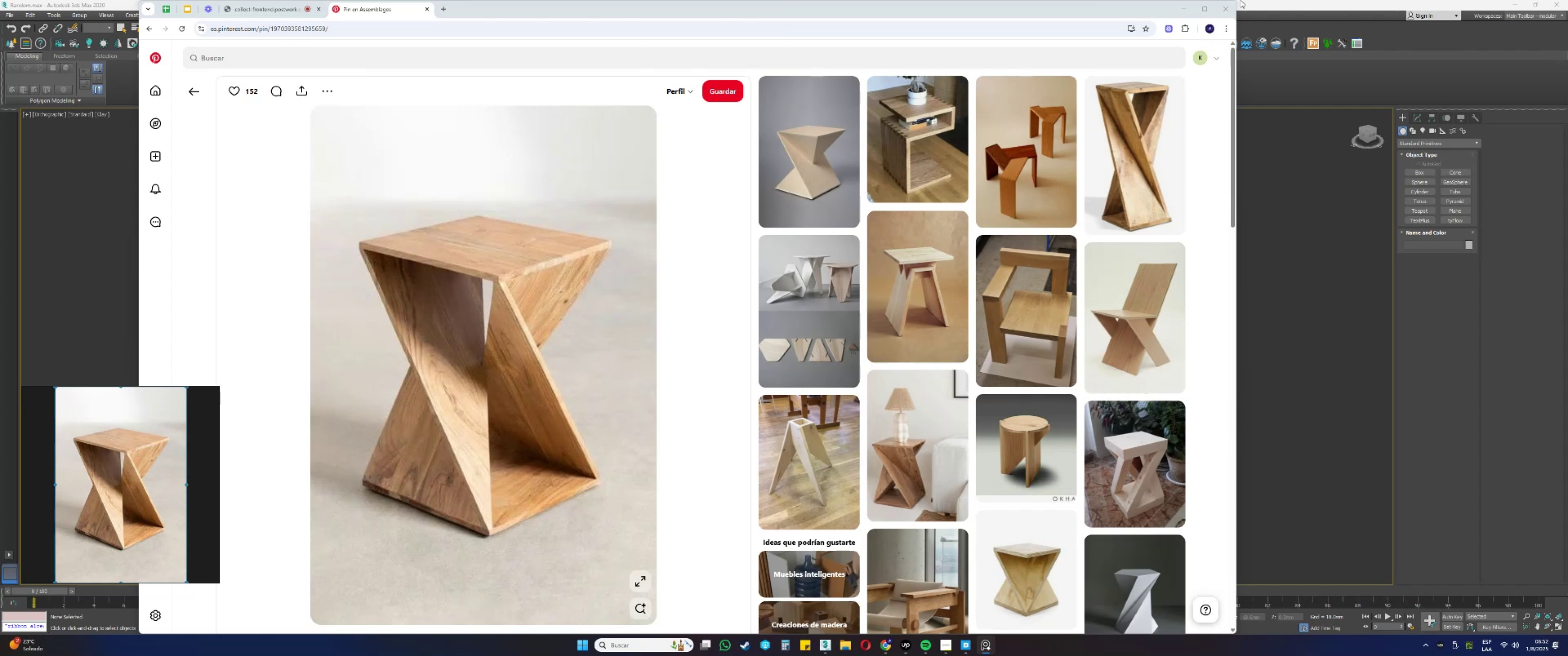 
left_click([1175, 4])
 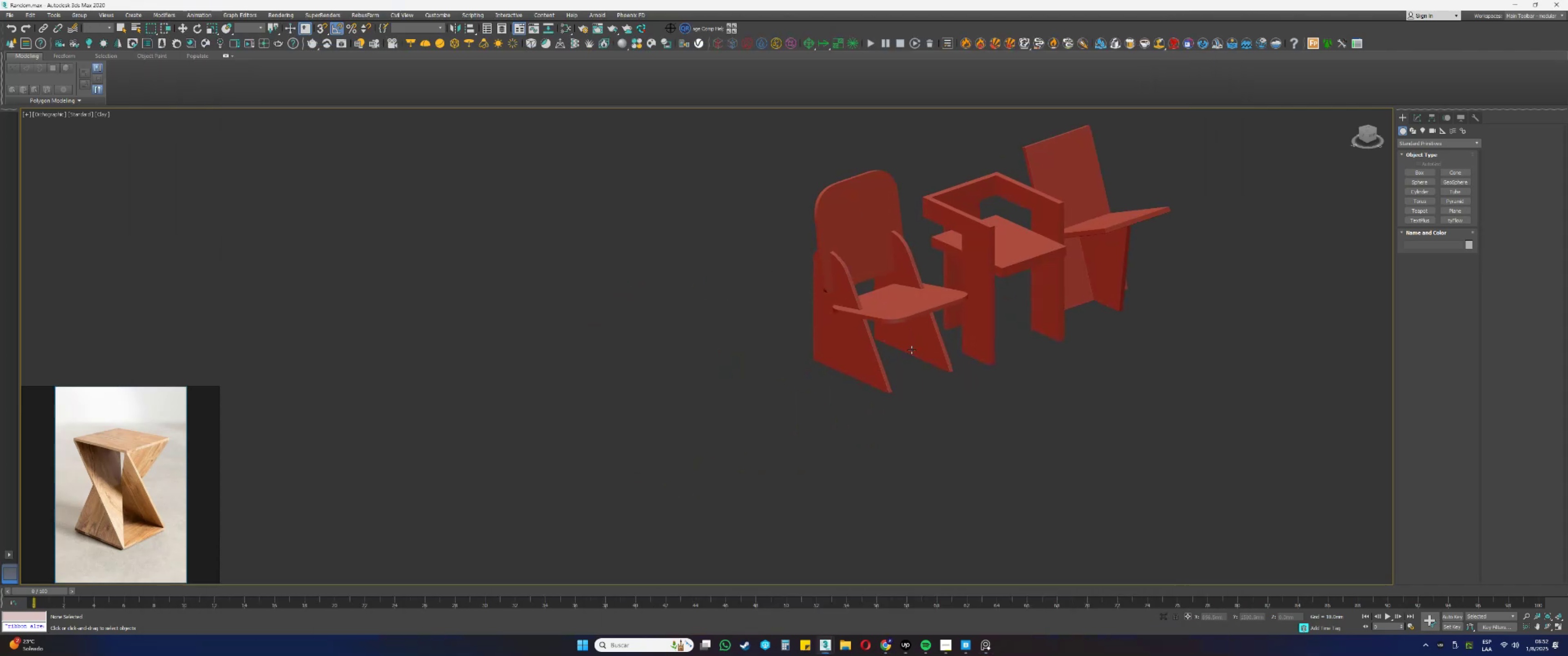 
type(gg)
 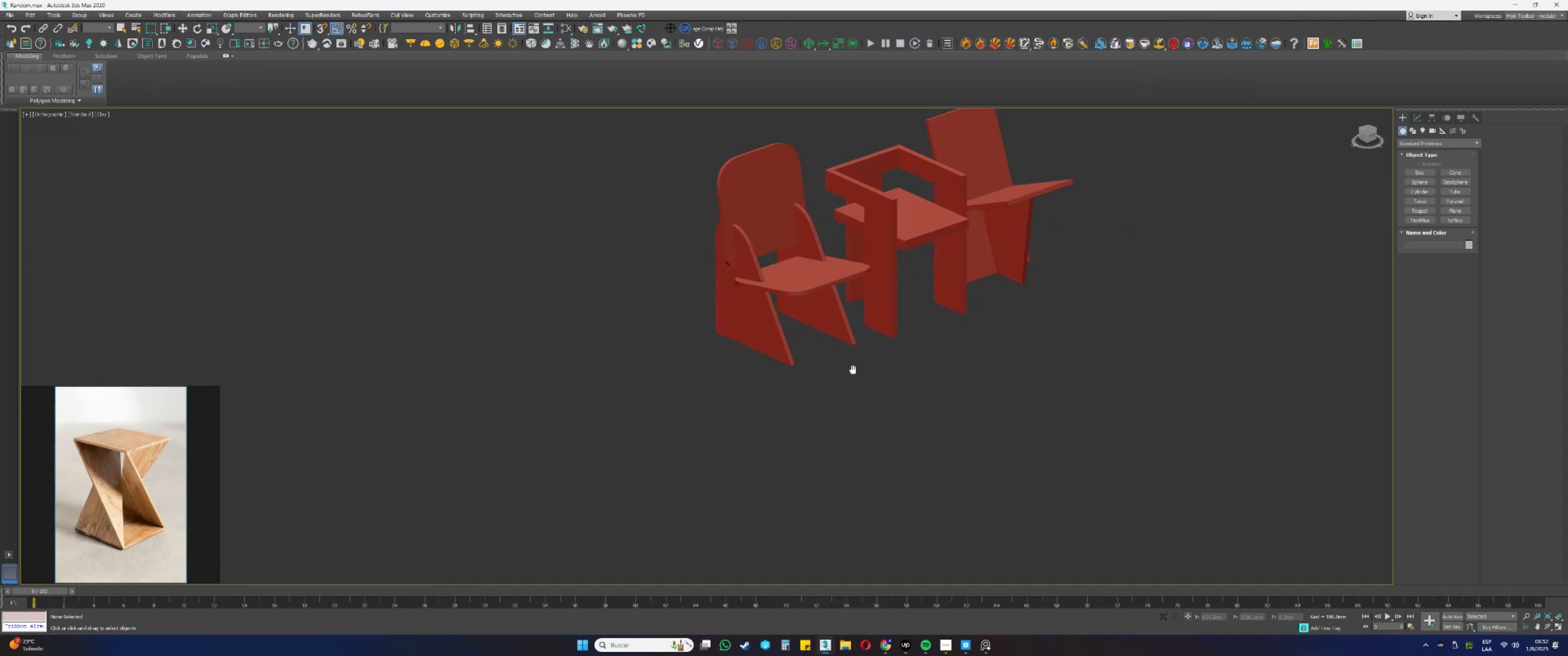 
key(Alt+AltLeft)
 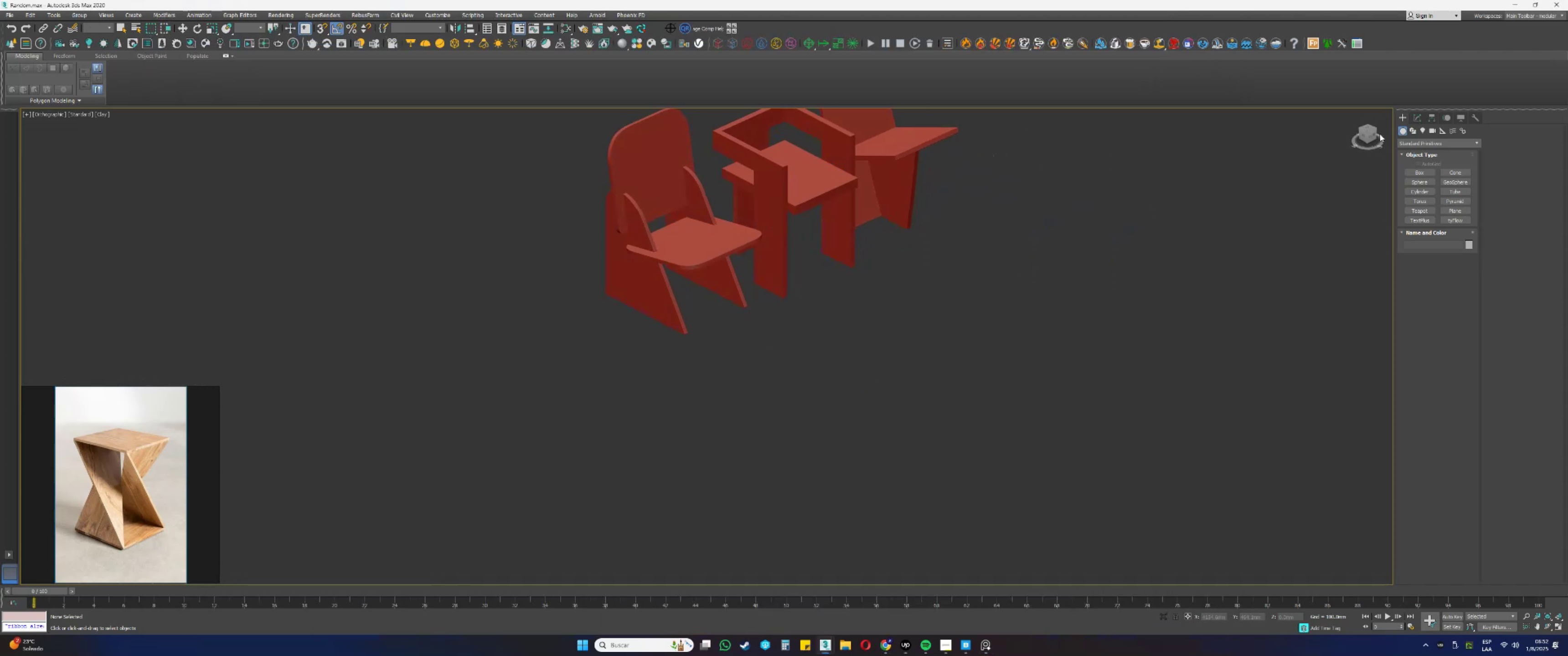 
left_click([1415, 117])
 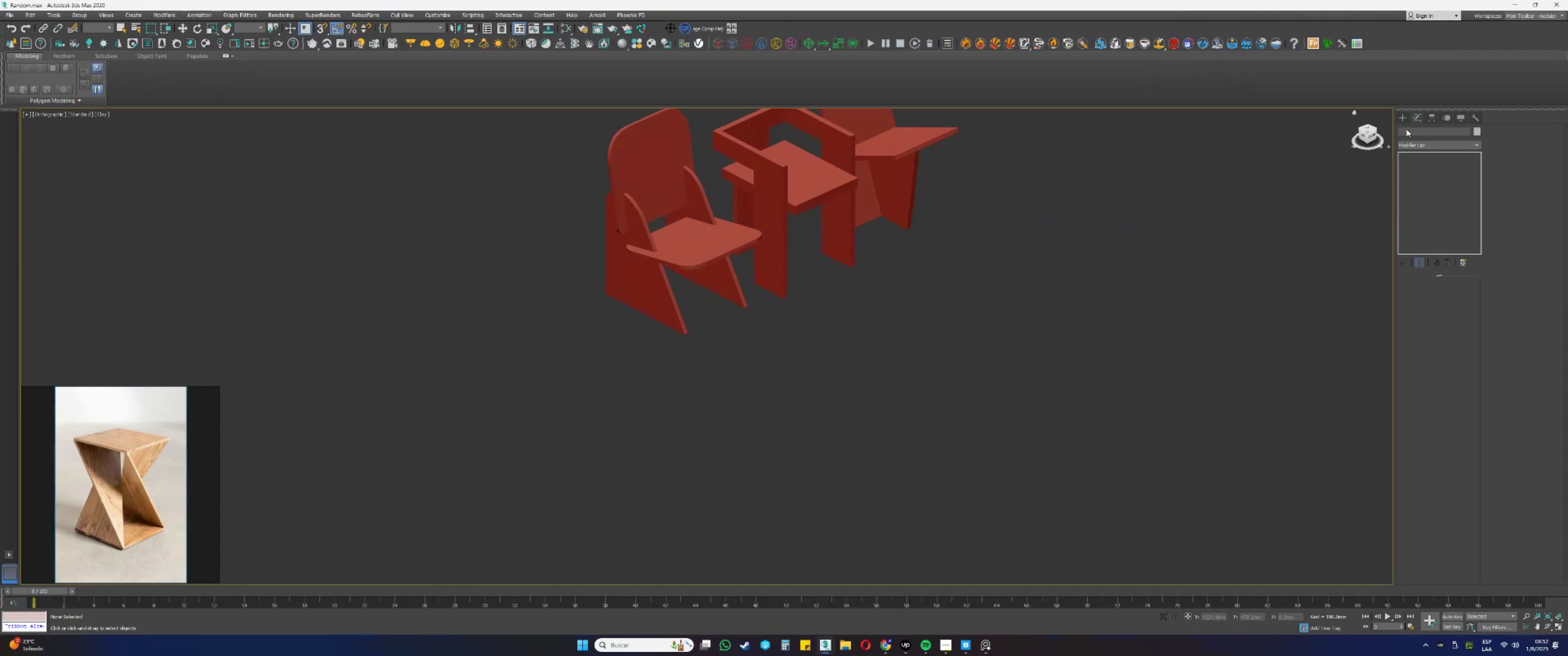 
left_click([1407, 117])
 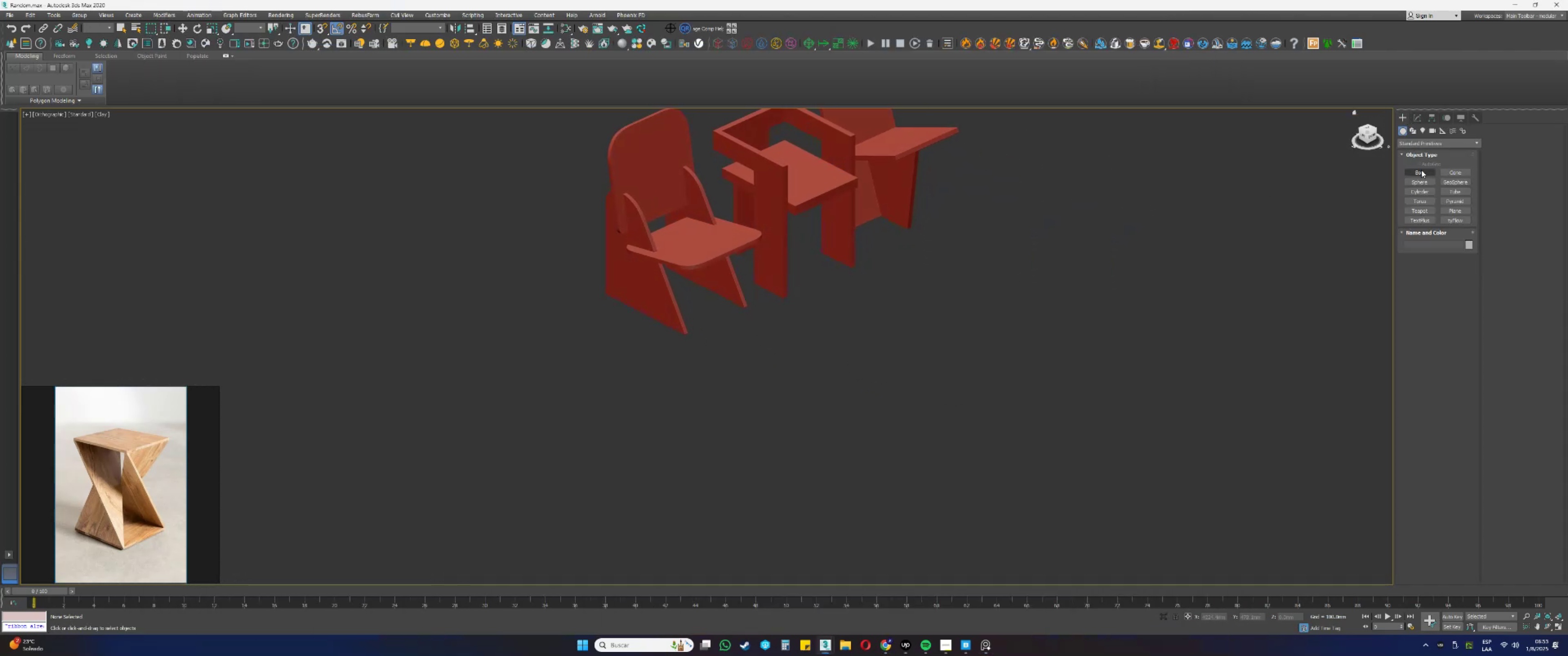 
left_click([1421, 170])
 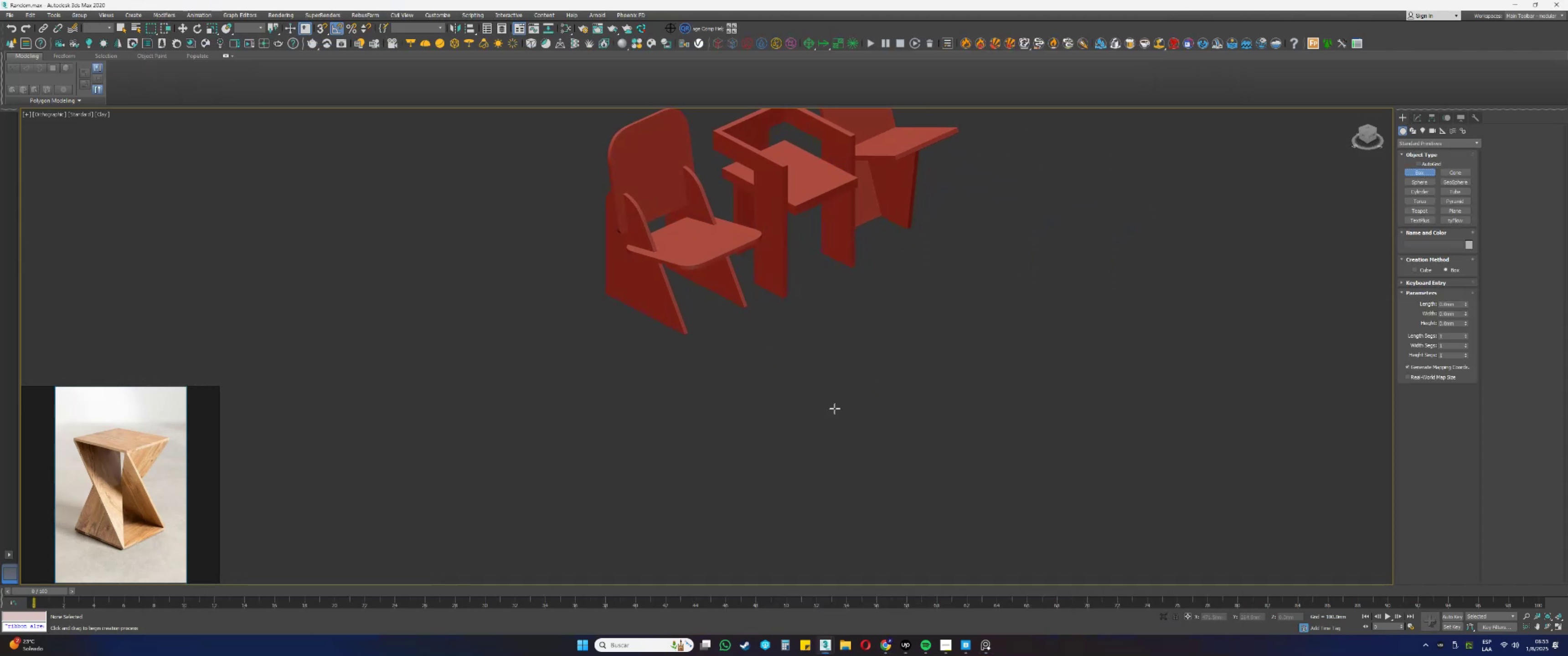 
left_click_drag(start_coordinate=[835, 369], to_coordinate=[809, 482])
 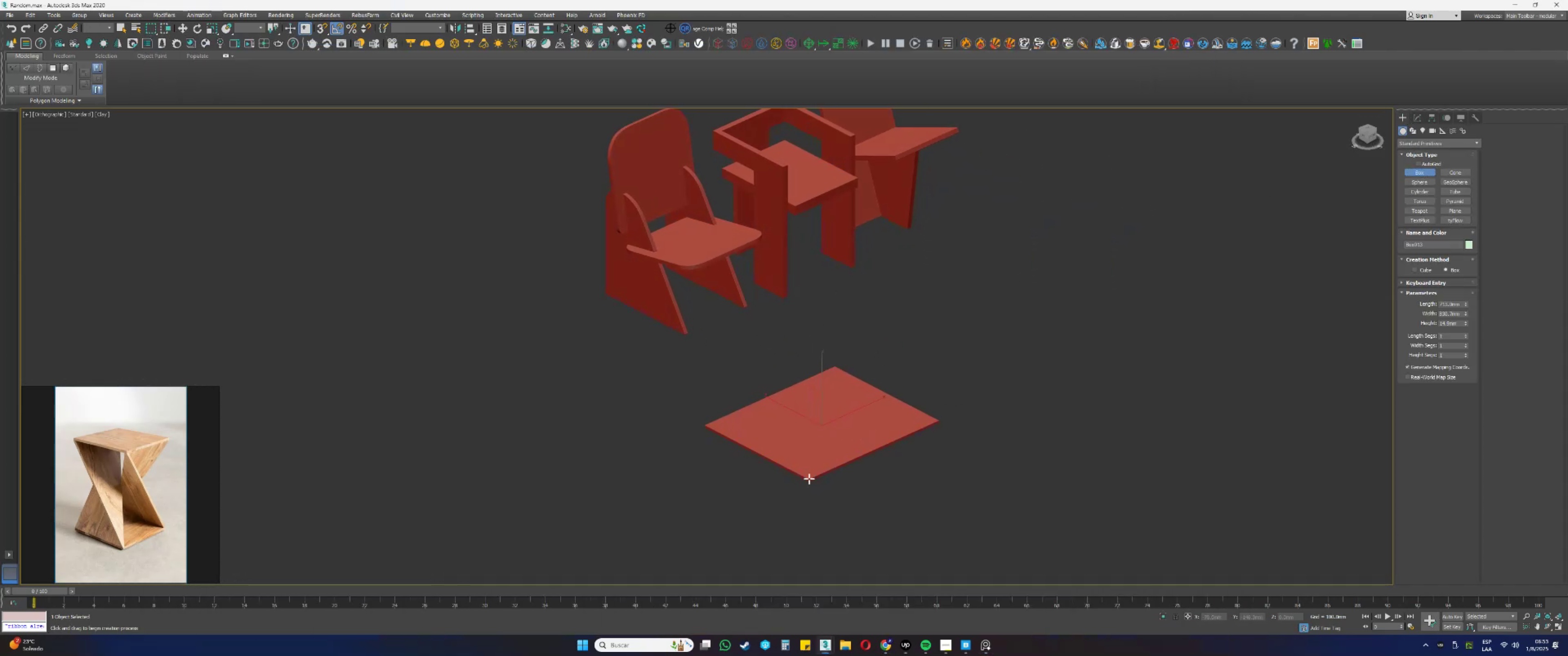 
left_click([809, 479])
 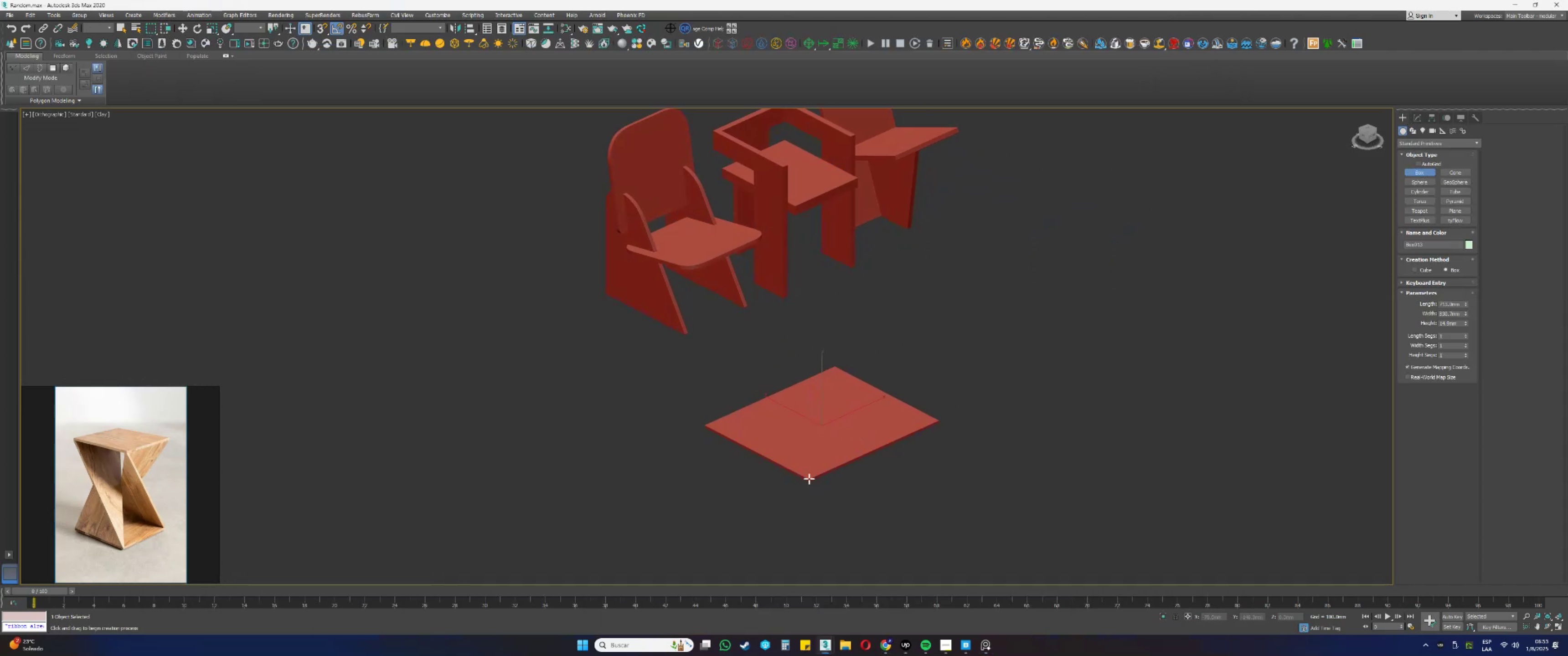 
right_click([809, 479])
 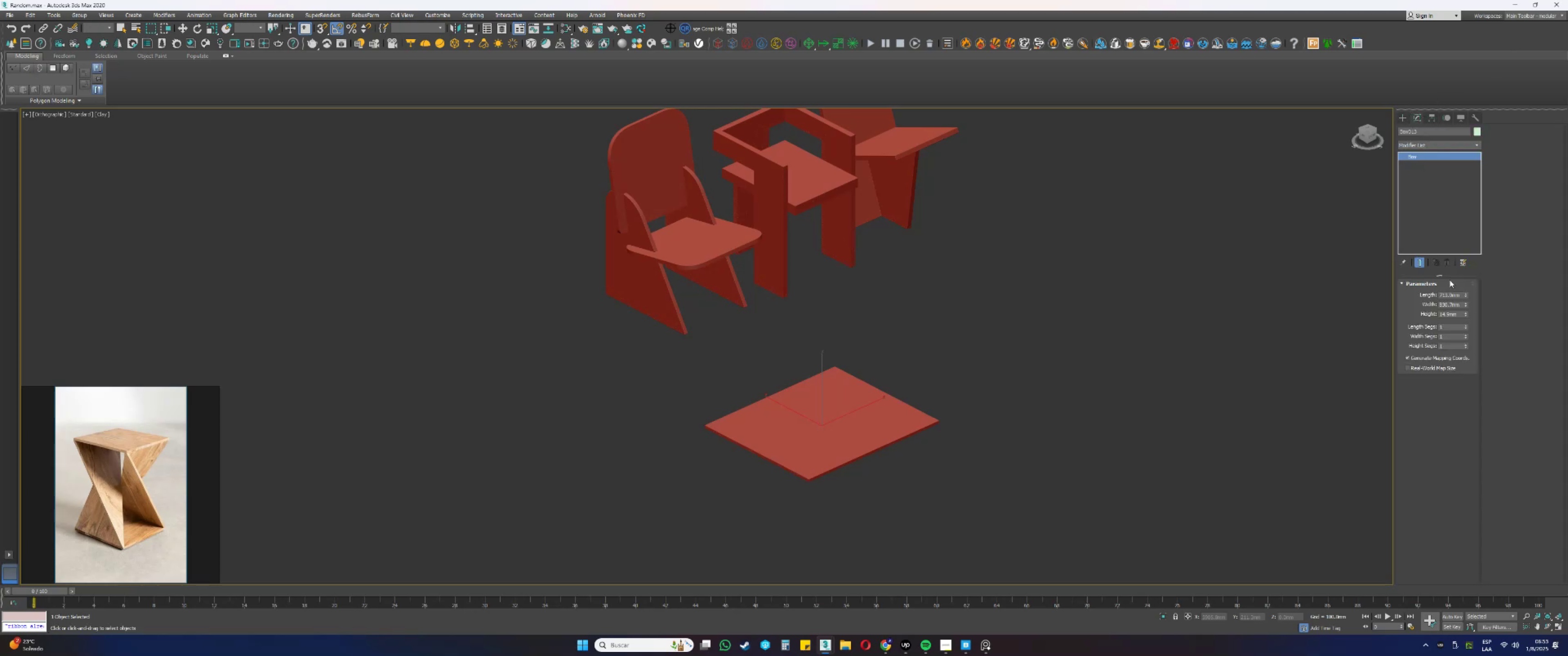 
left_click([1450, 294])
 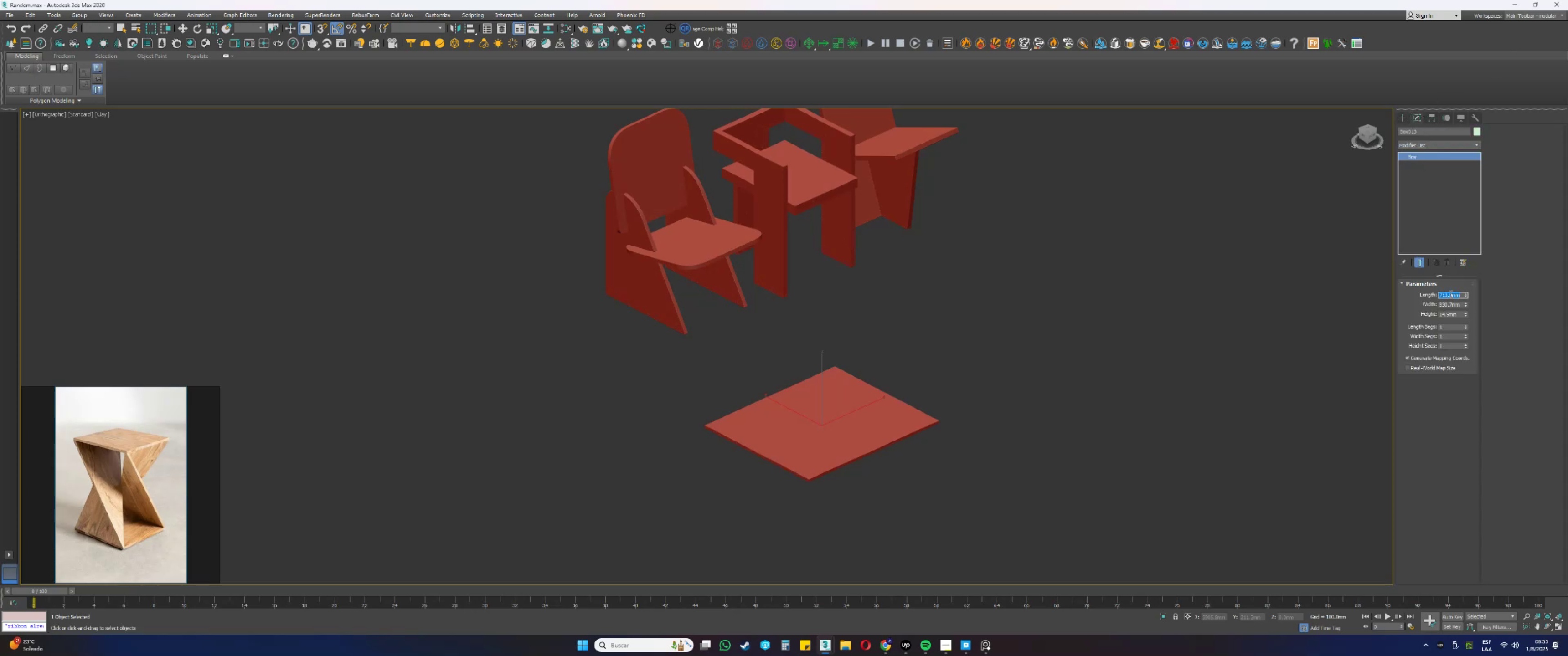 
key(Numpad4)
 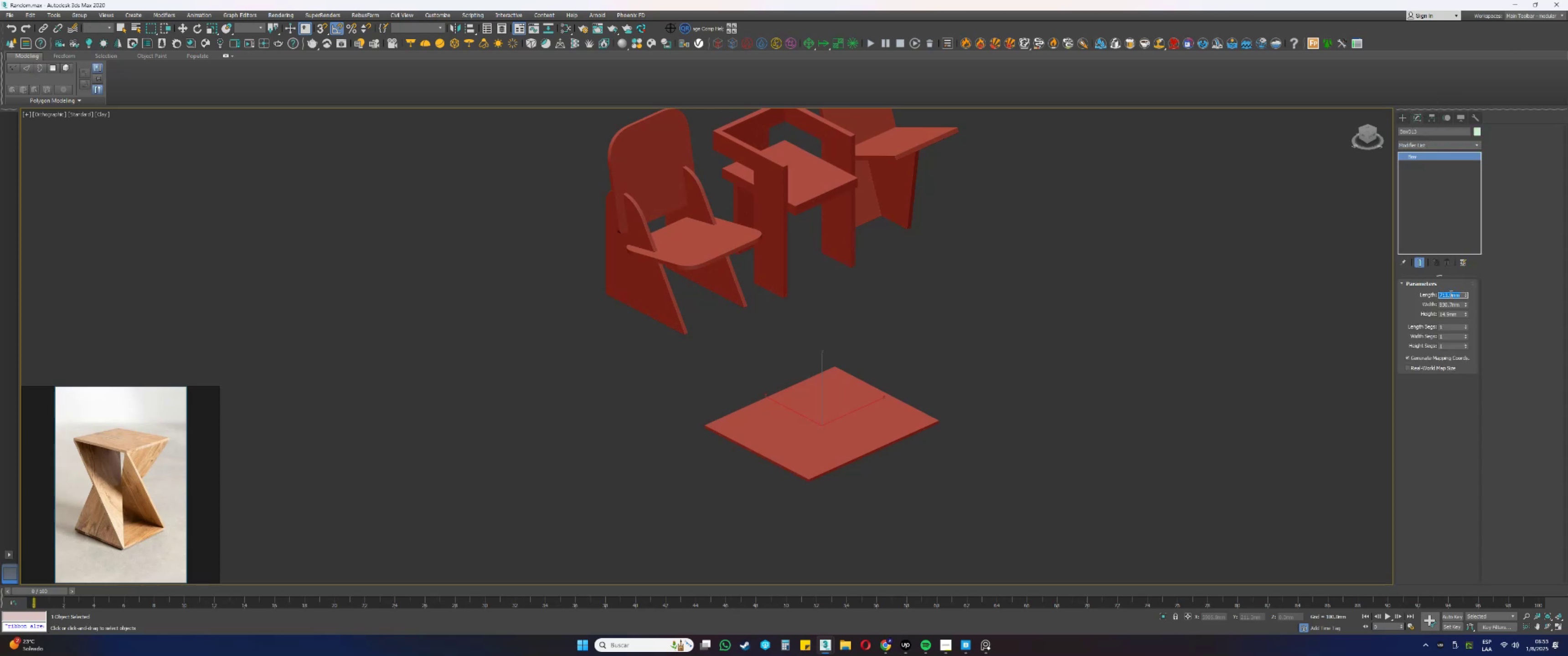 
key(Numpad0)
 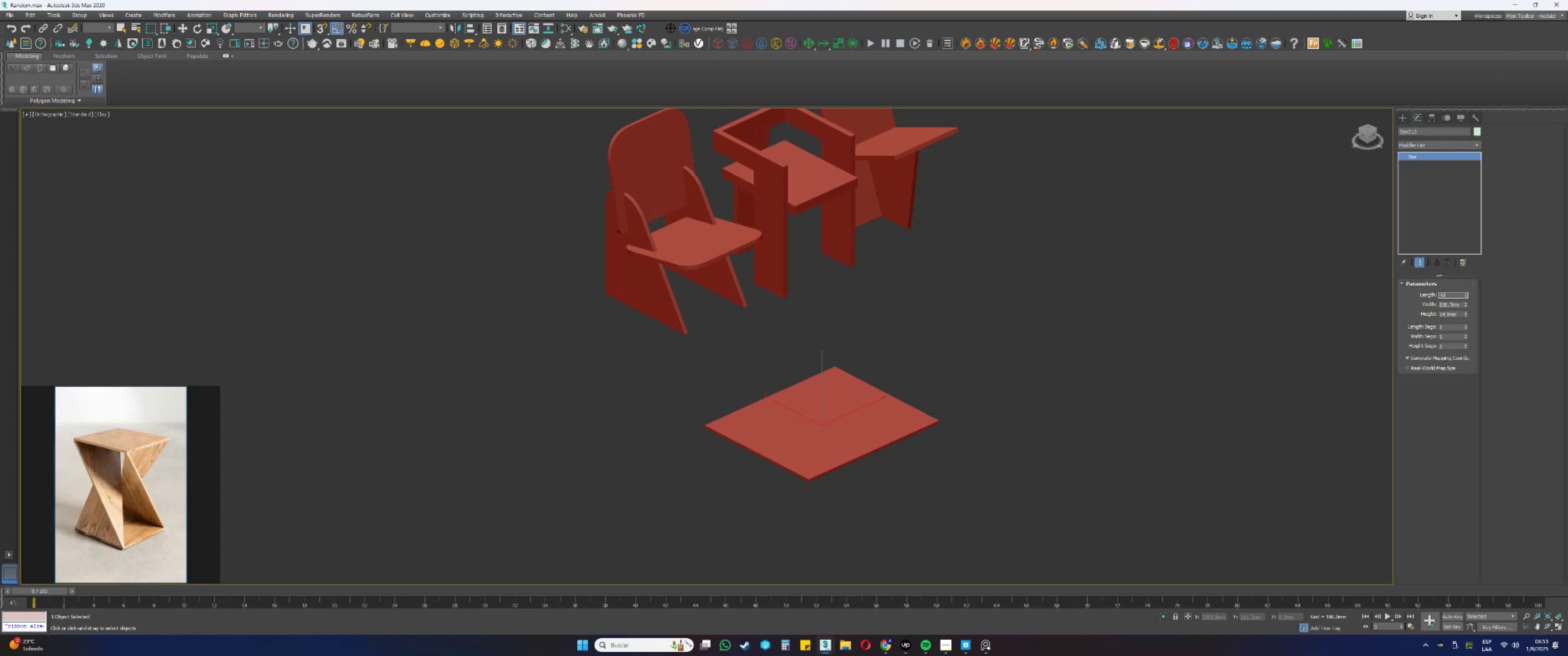 
key(Tab)
 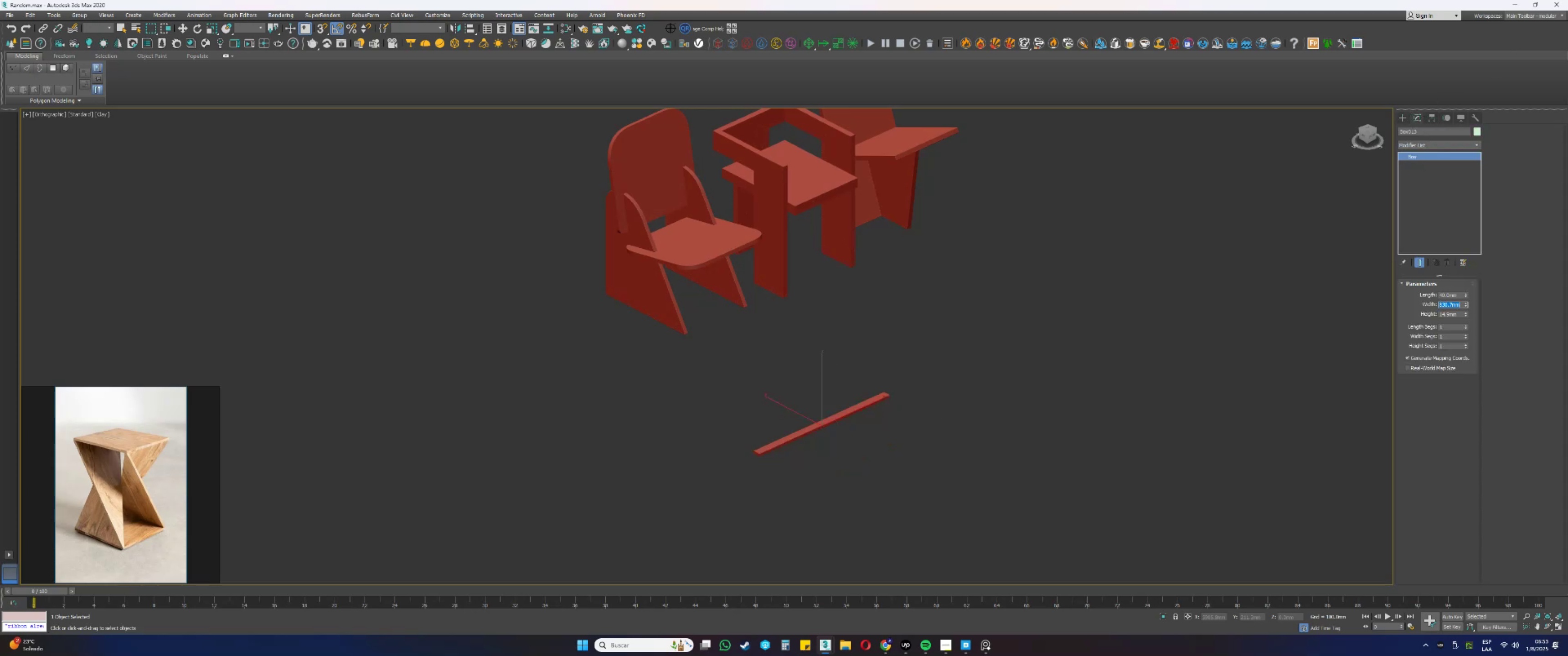 
key(Numpad4)
 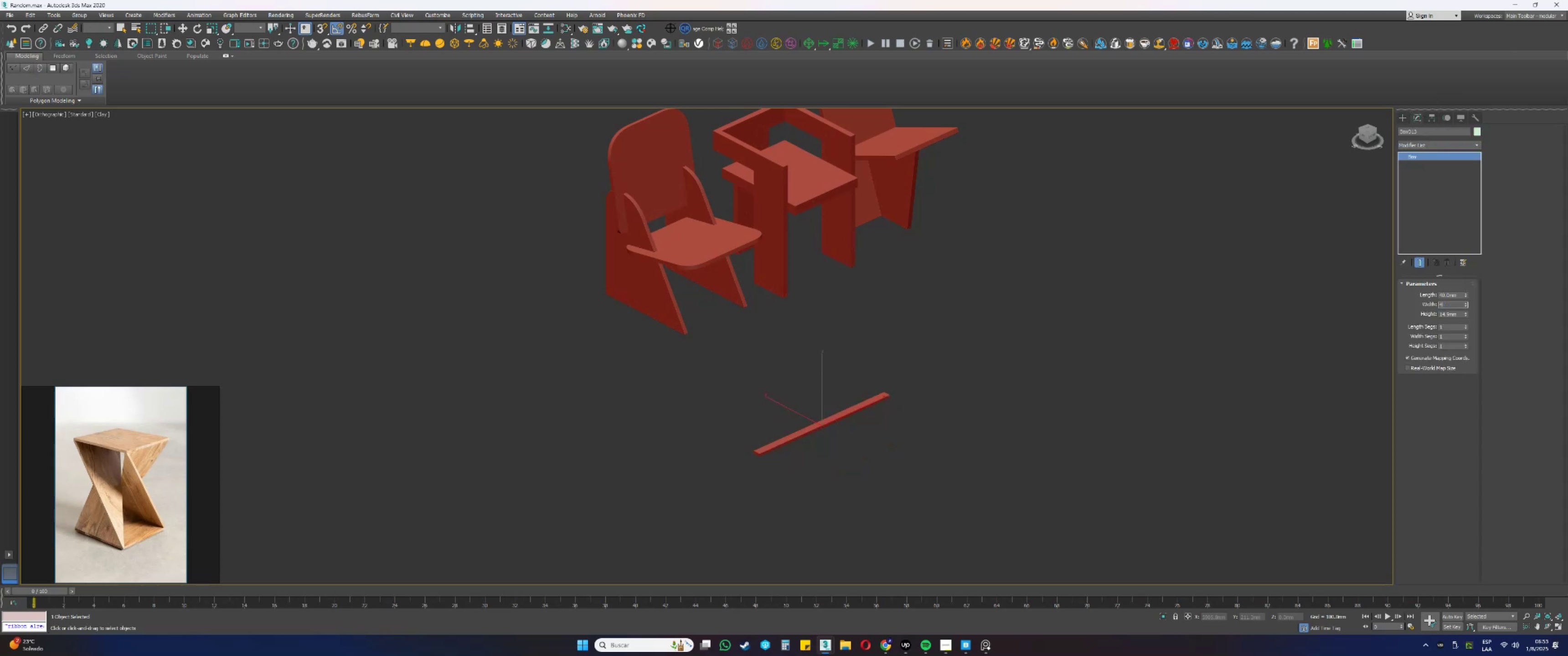 
key(Numpad0)
 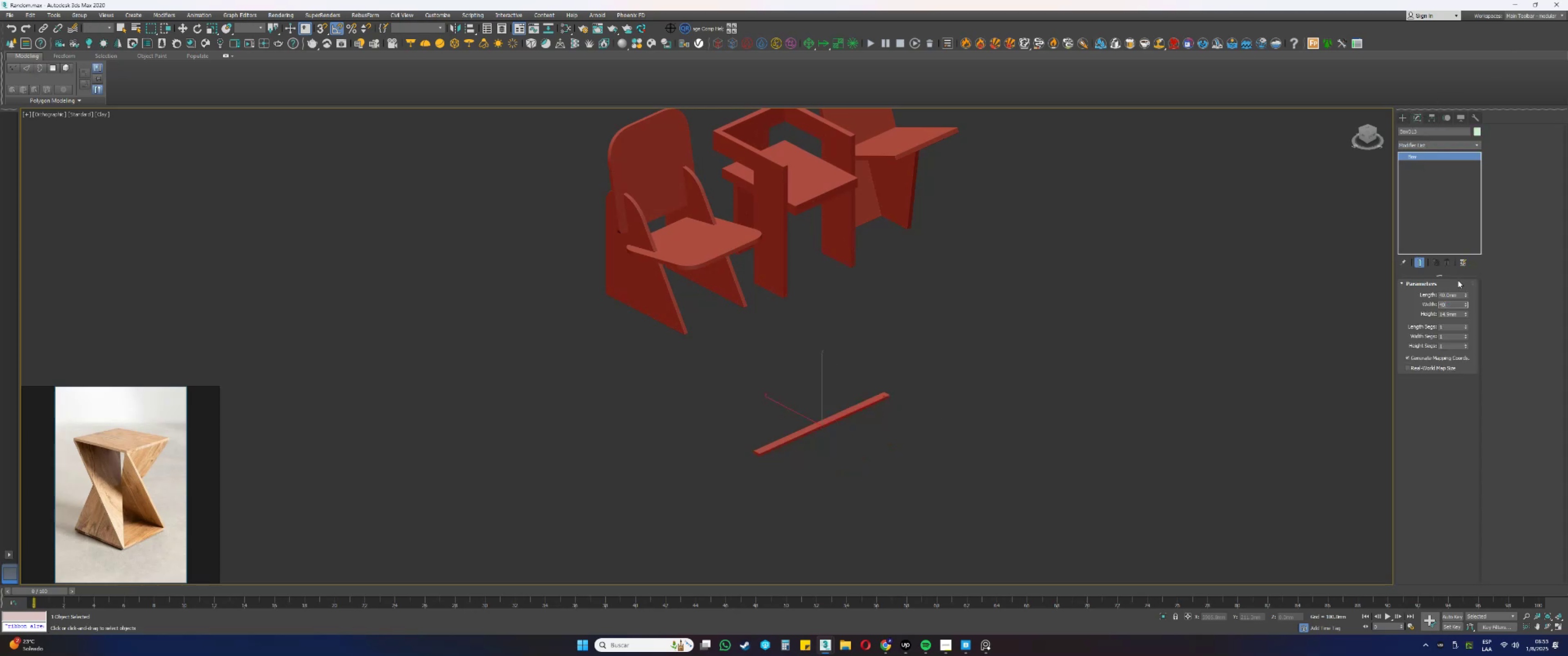 
double_click([1454, 292])
 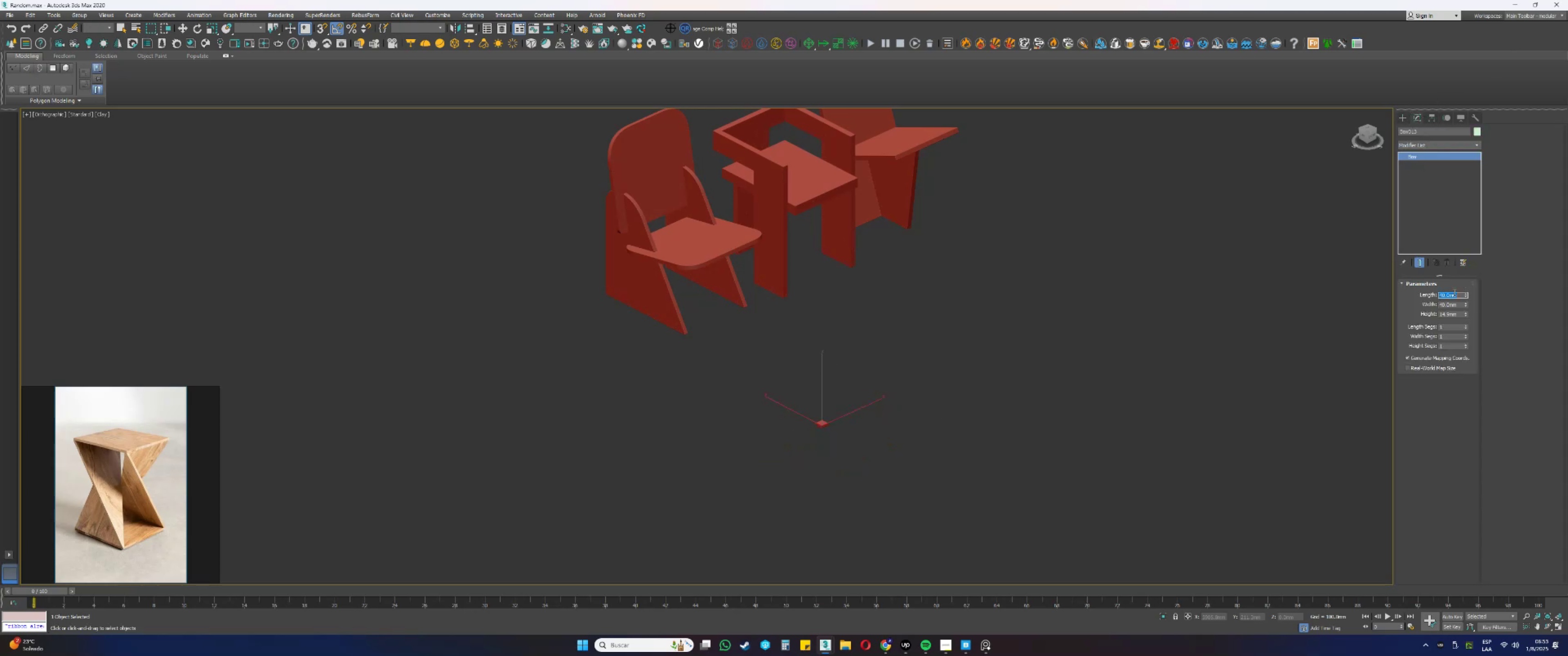 
type(400)
key(Tab)
type(400)
key(NumpadEnter)
key(Tab)
type(150)
key(NumpadEnter)
type(15)
key(NumpadEnter)
type(tgw)
 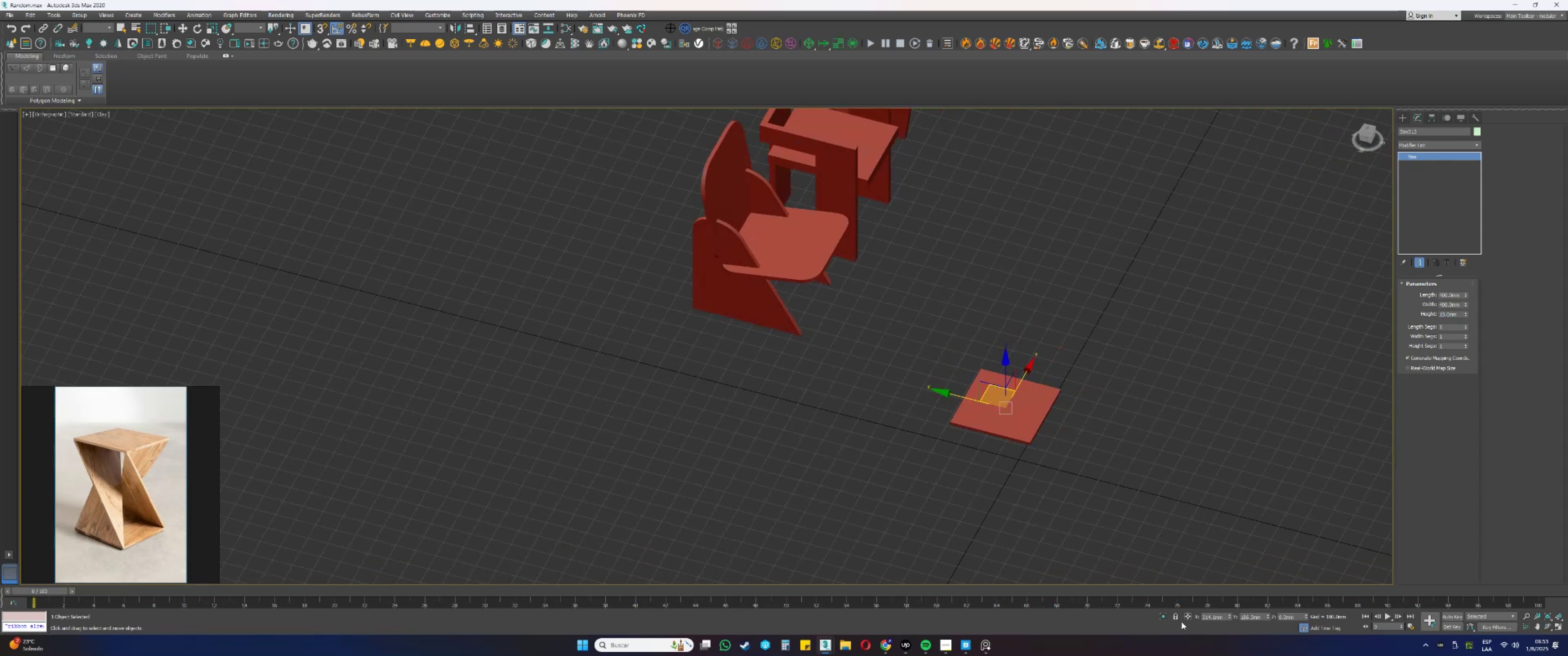 
scroll: coordinate [954, 454], scroll_direction: down, amount: 9.0
 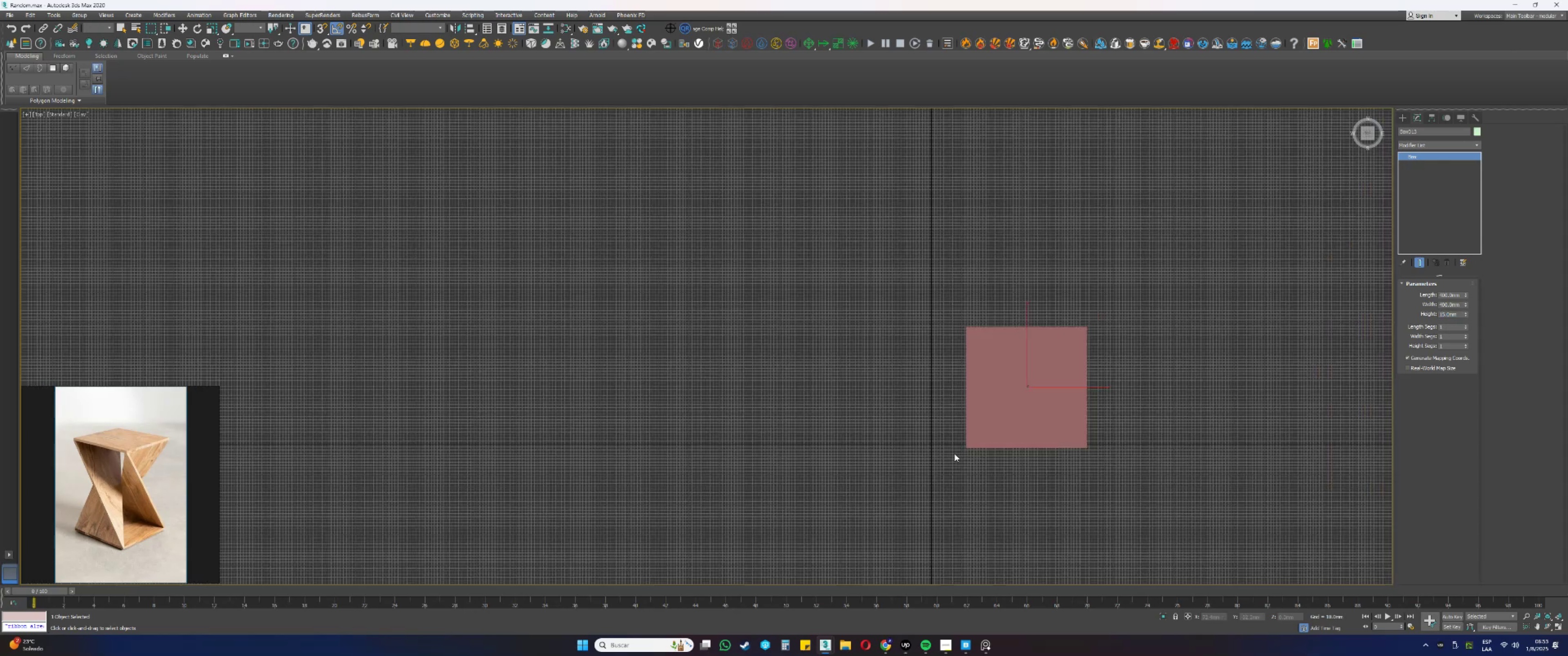 
hold_key(key=AltLeft, duration=0.32)
 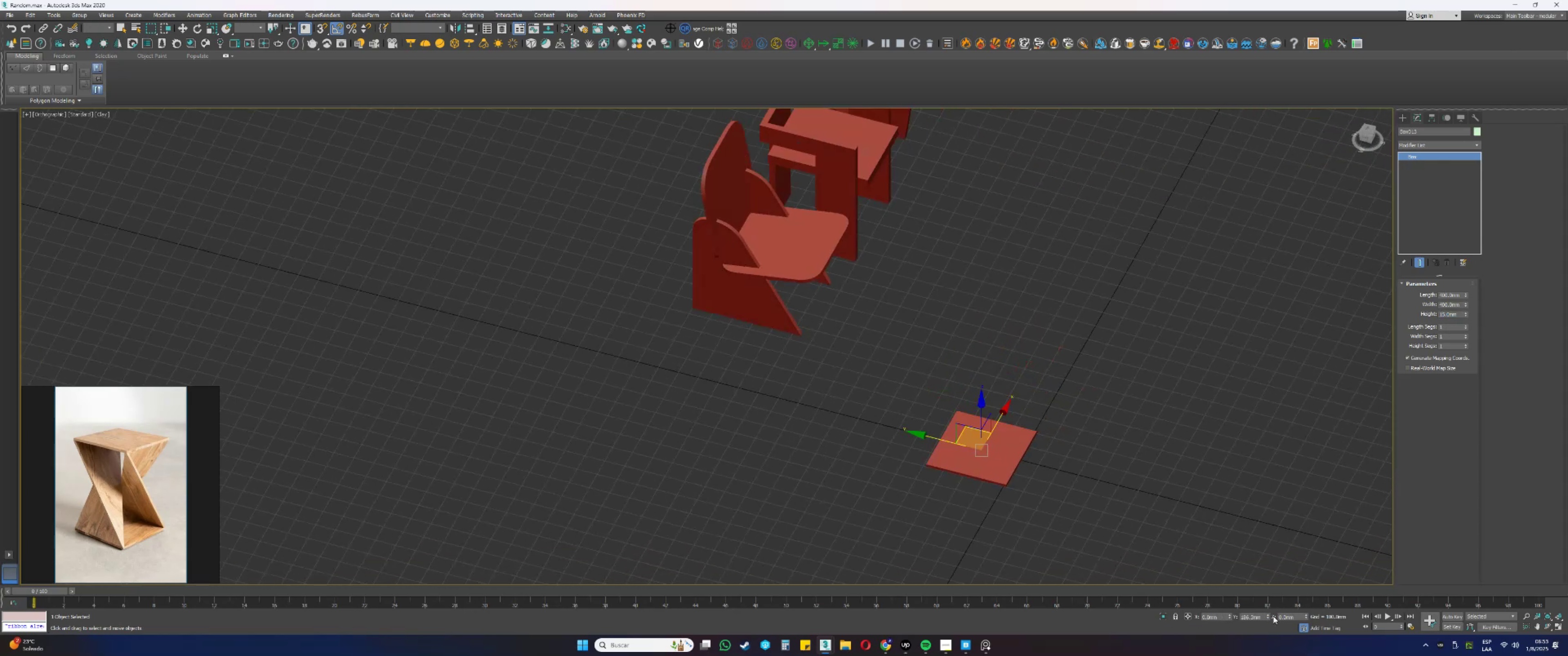 
key(Alt+AltLeft)
 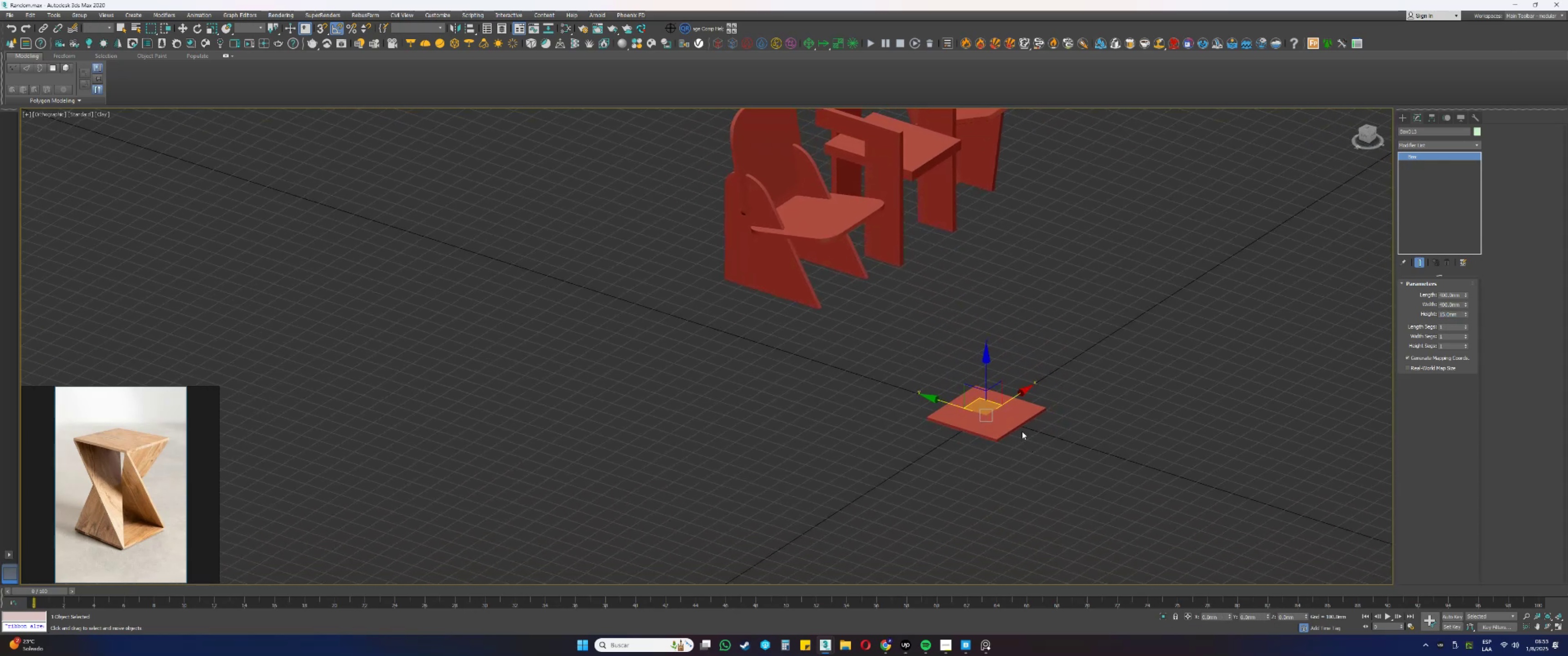 
scroll: coordinate [1021, 396], scroll_direction: up, amount: 1.0
 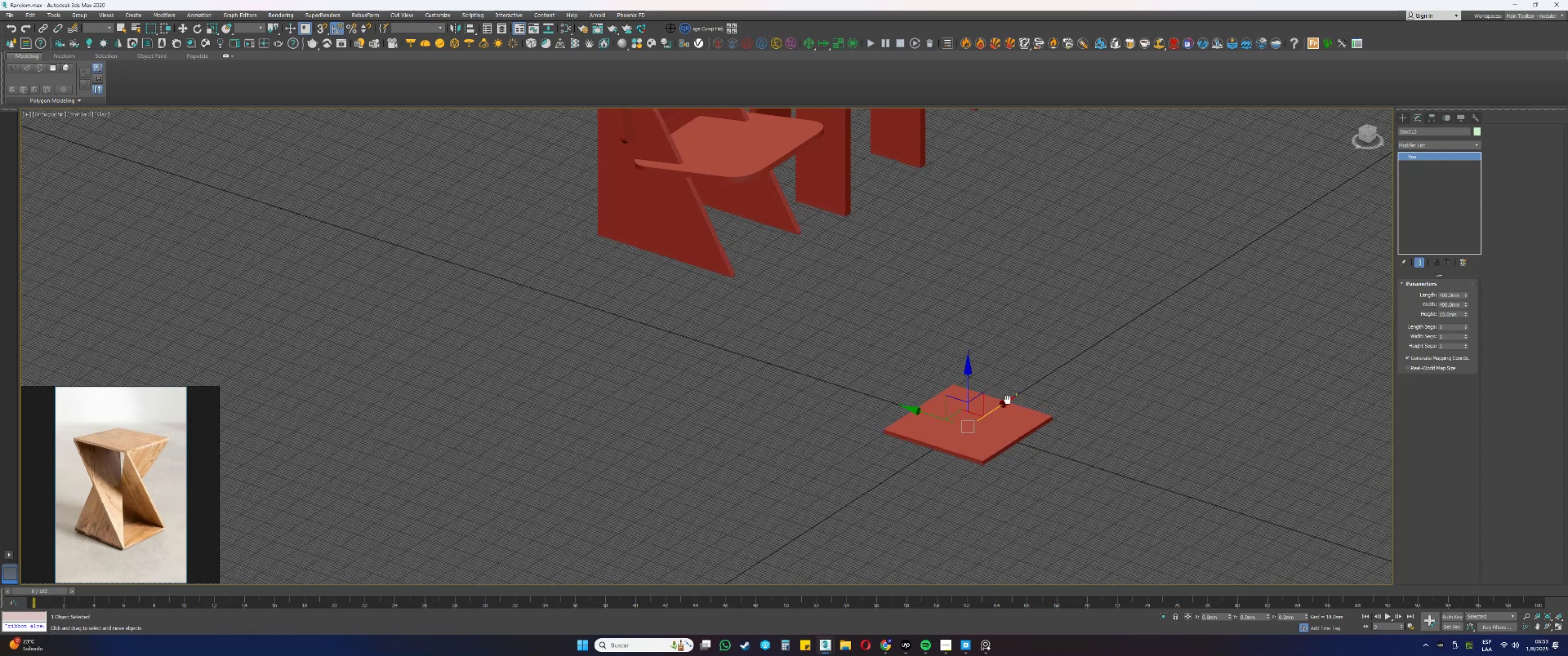 
key(Shift+ShiftLeft)
 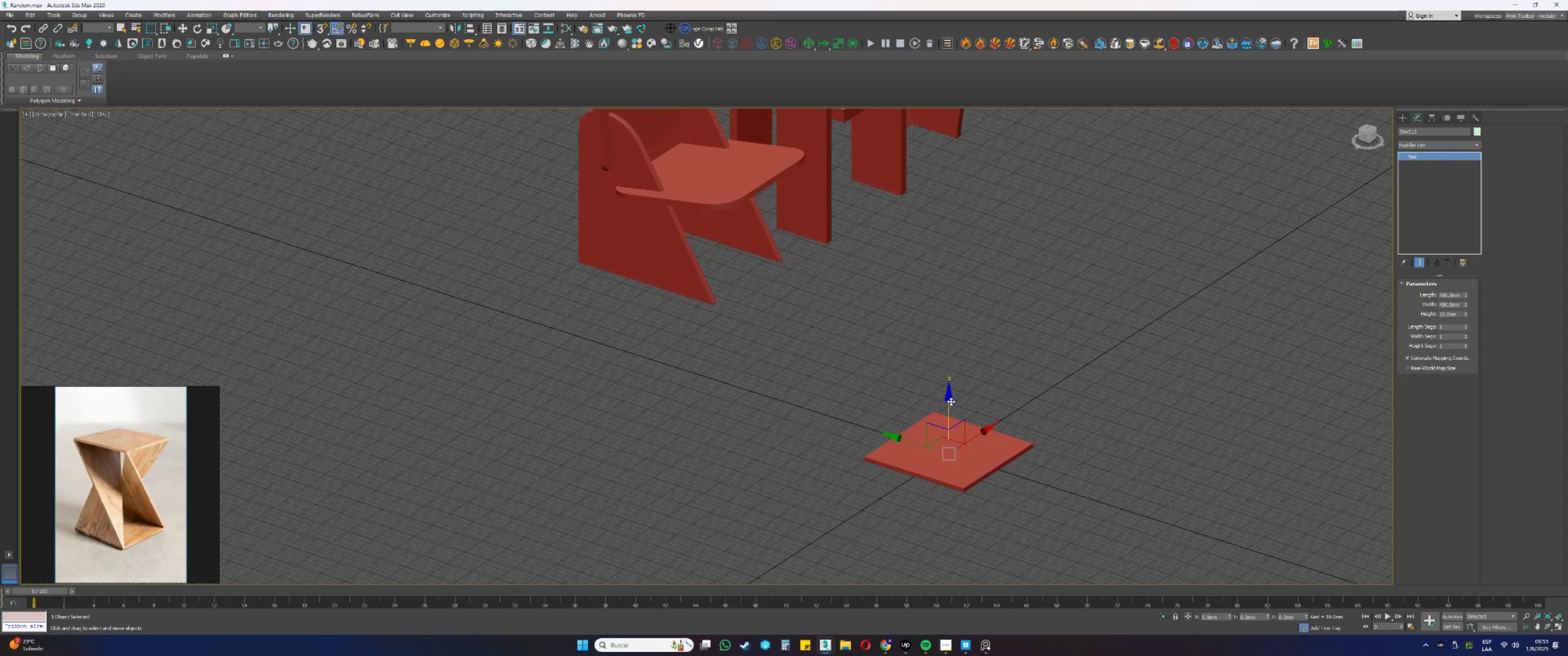 
left_click_drag(start_coordinate=[951, 401], to_coordinate=[949, 382])
 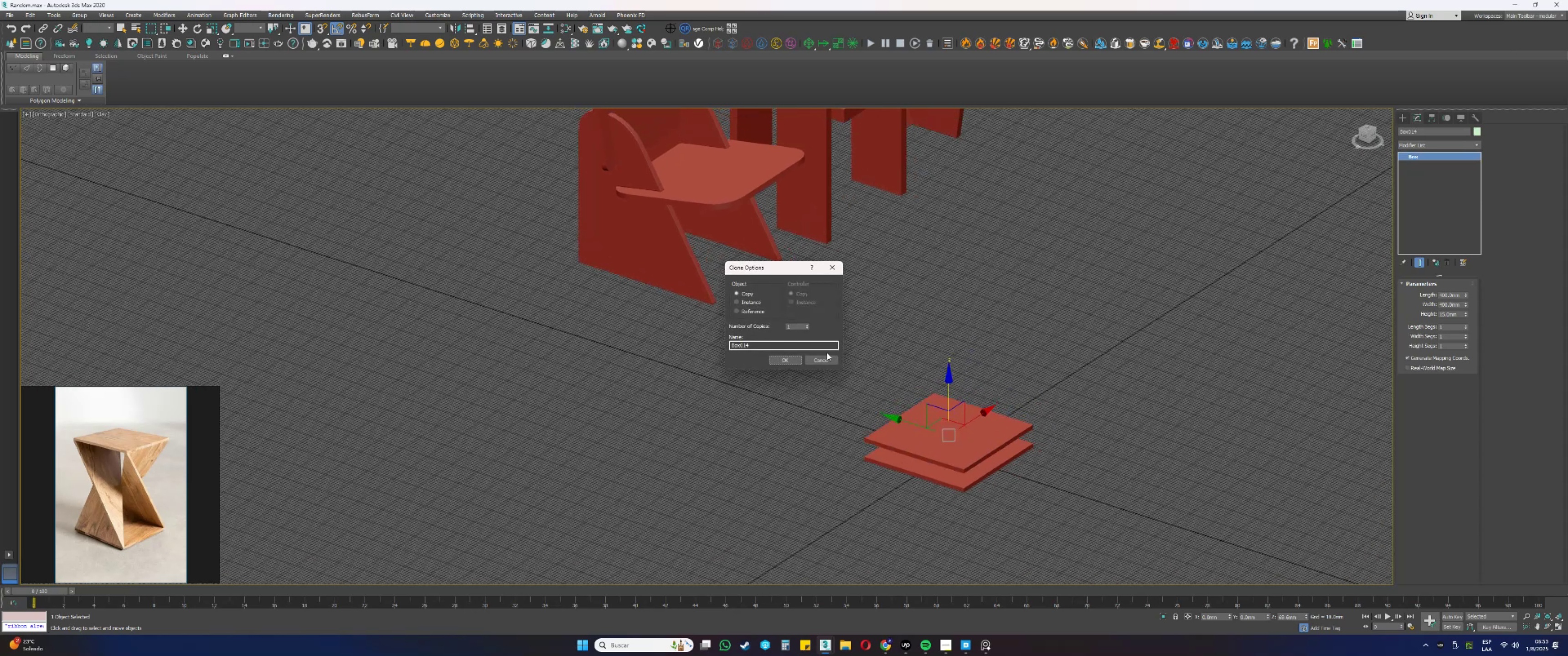 
left_click([791, 361])
 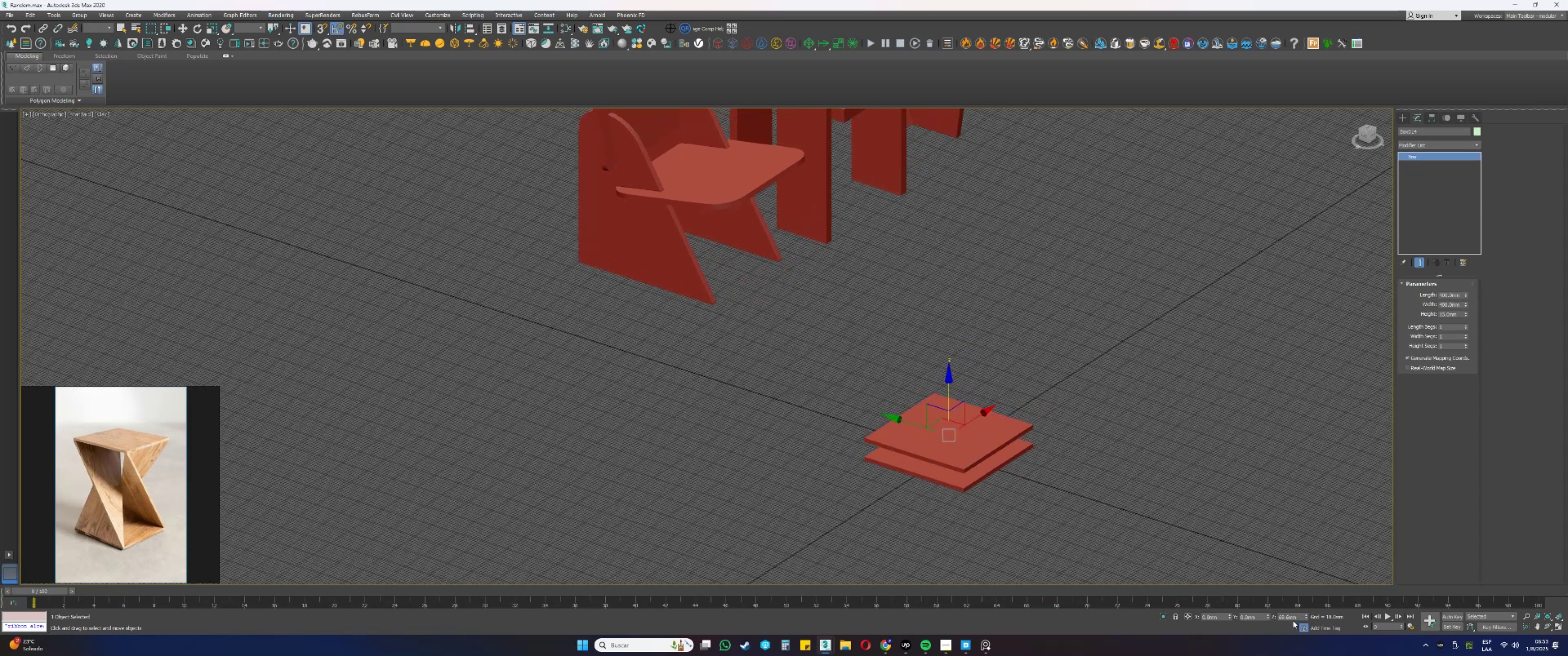 
double_click([1295, 619])
 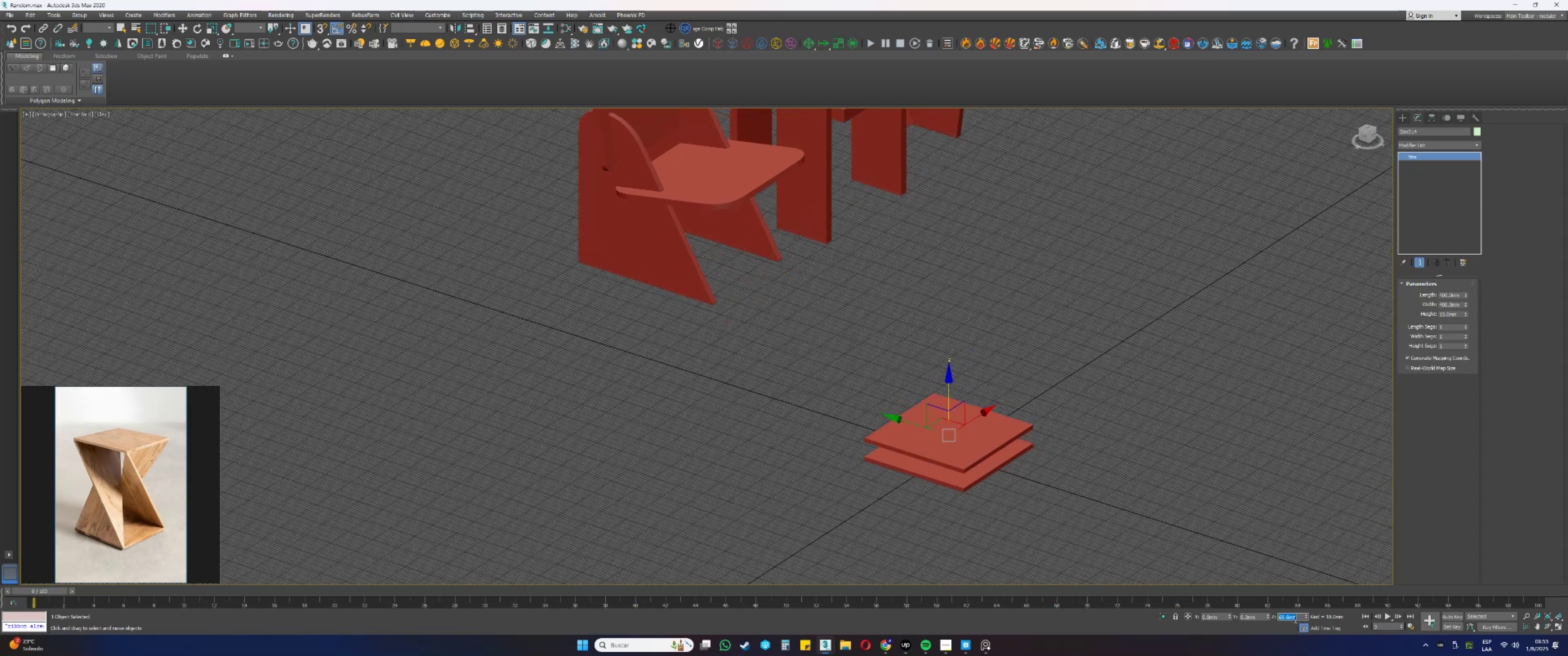 
key(Numpad4)
 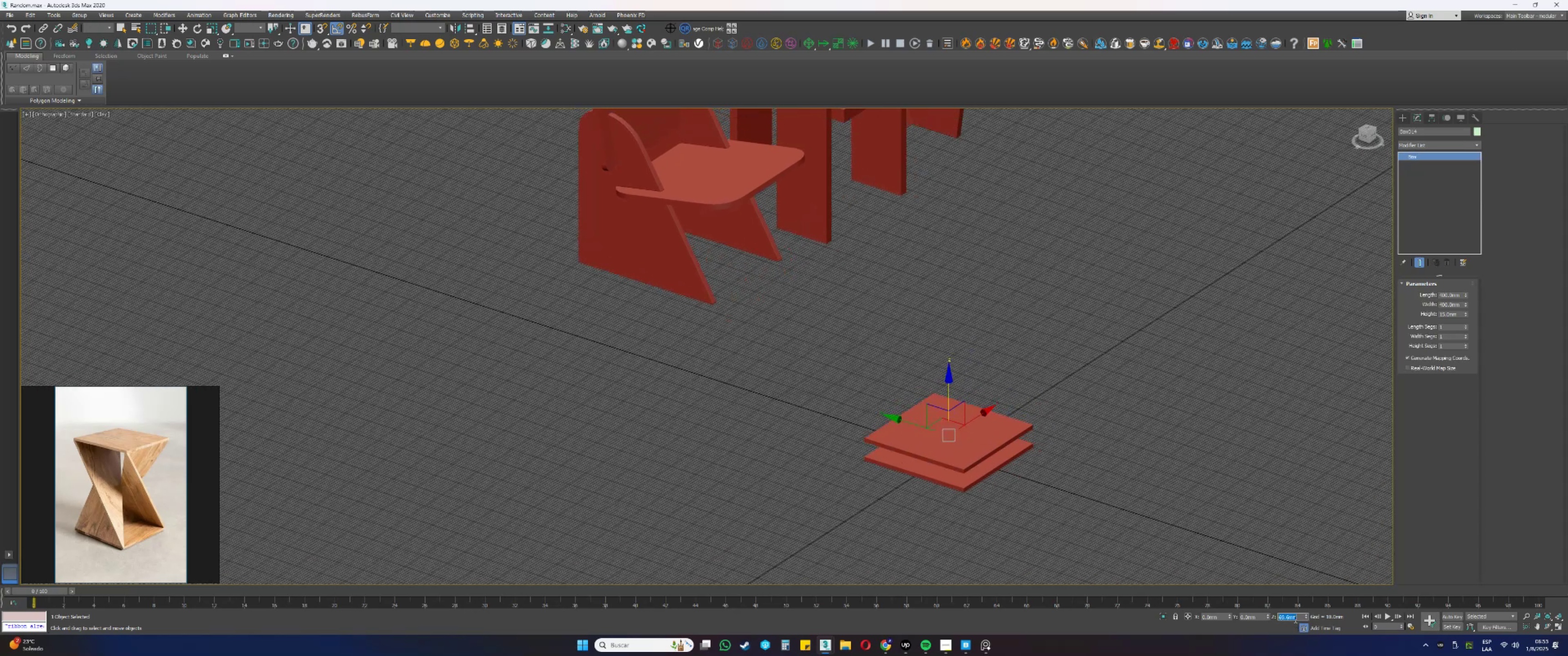 
key(Numpad0)
 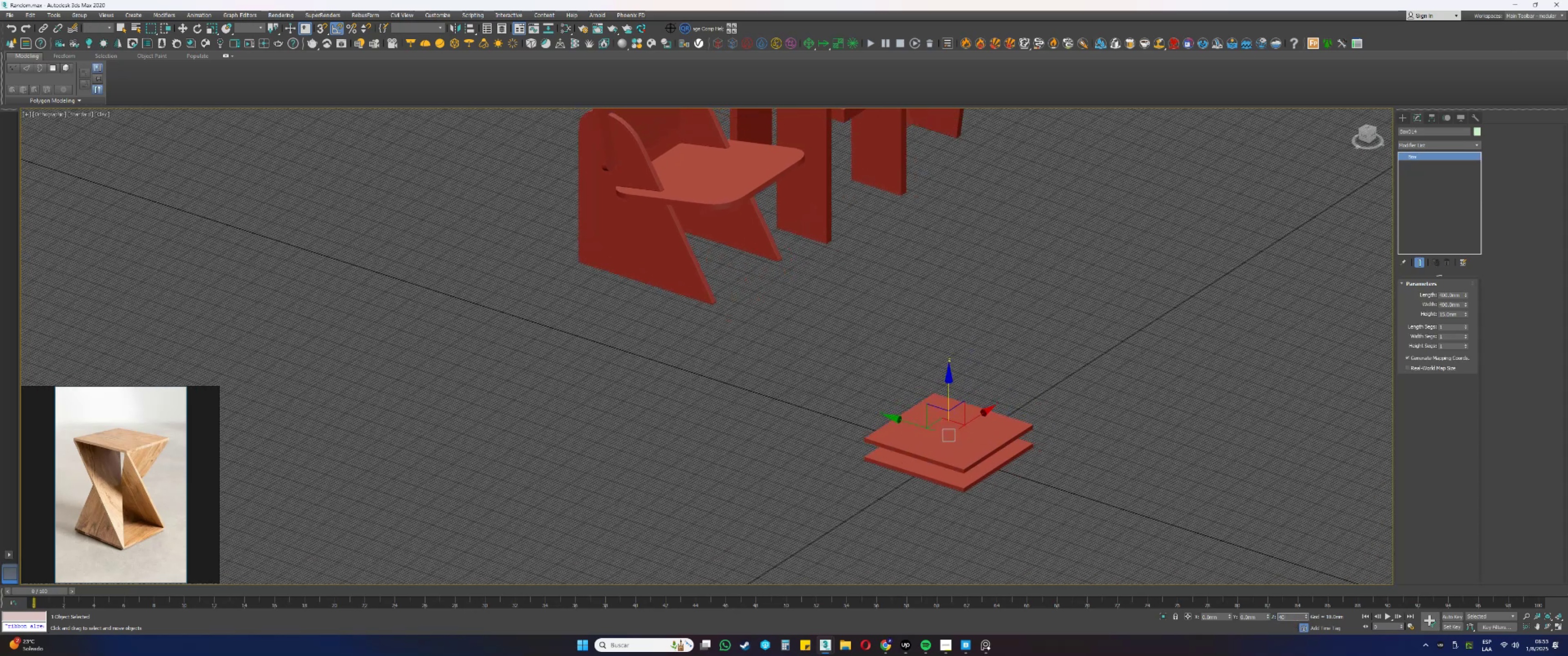 
key(Numpad0)
 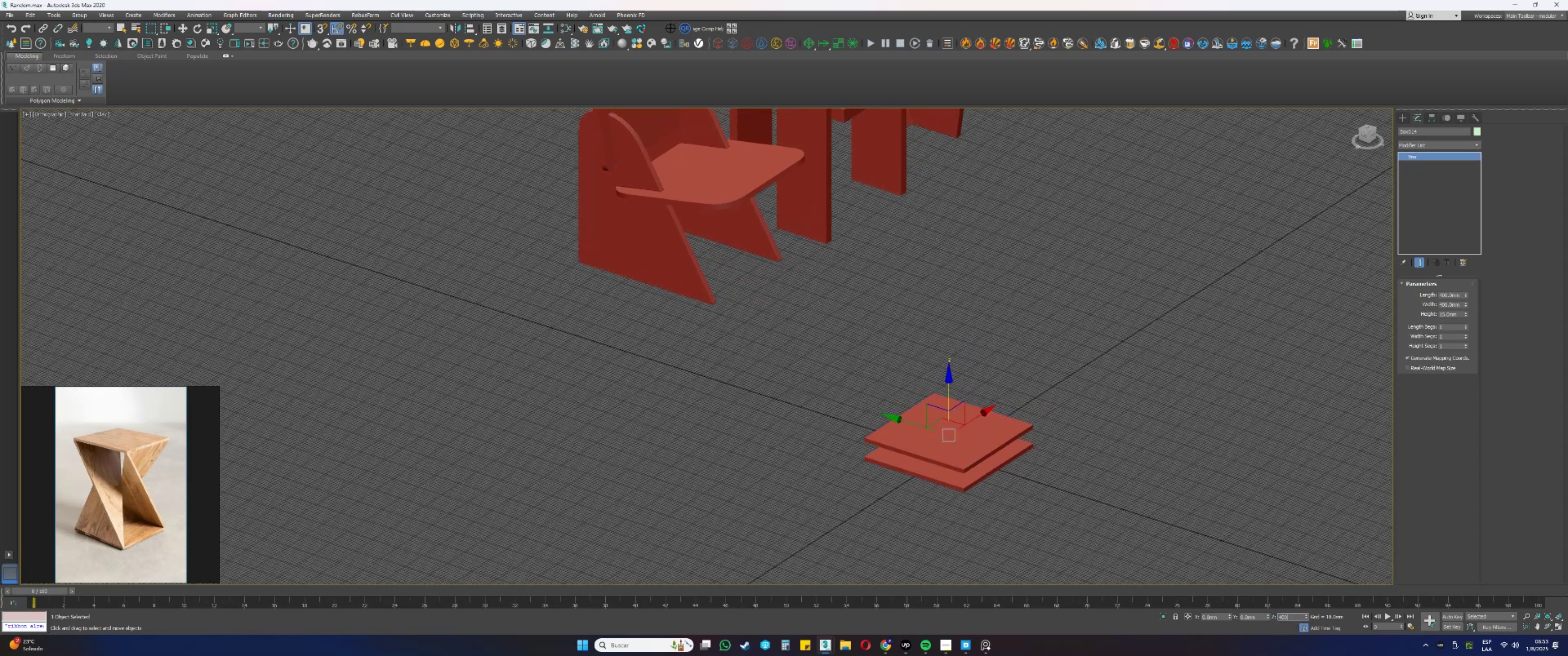 
key(NumpadEnter)
 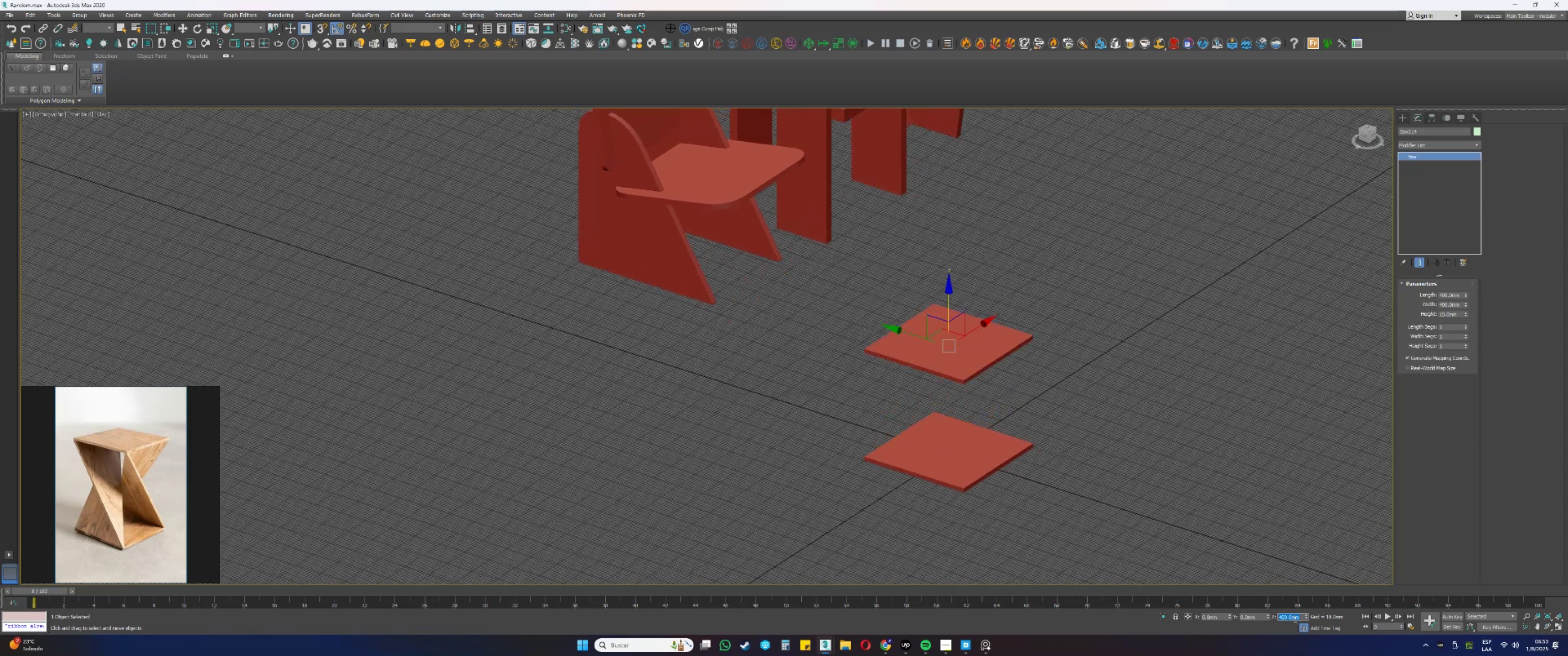 
key(Numpad5)
 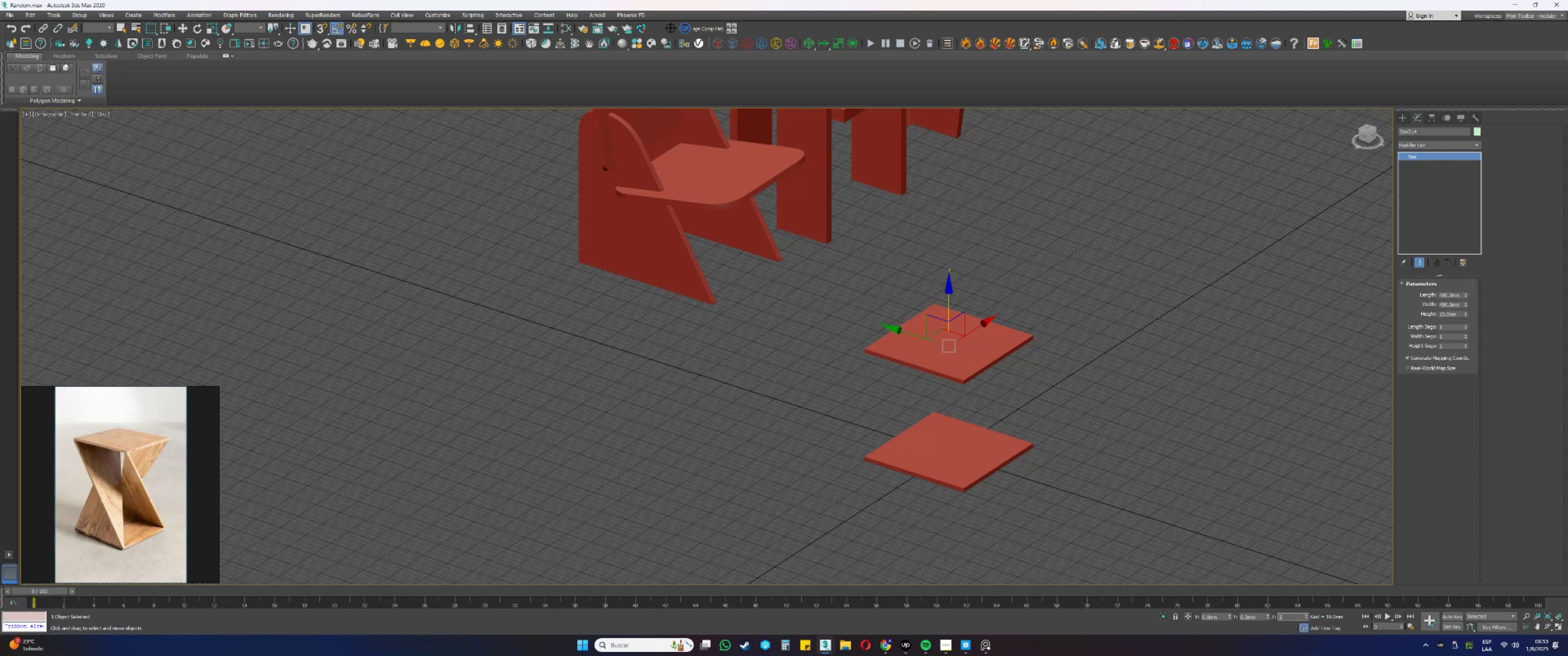 
key(Numpad0)
 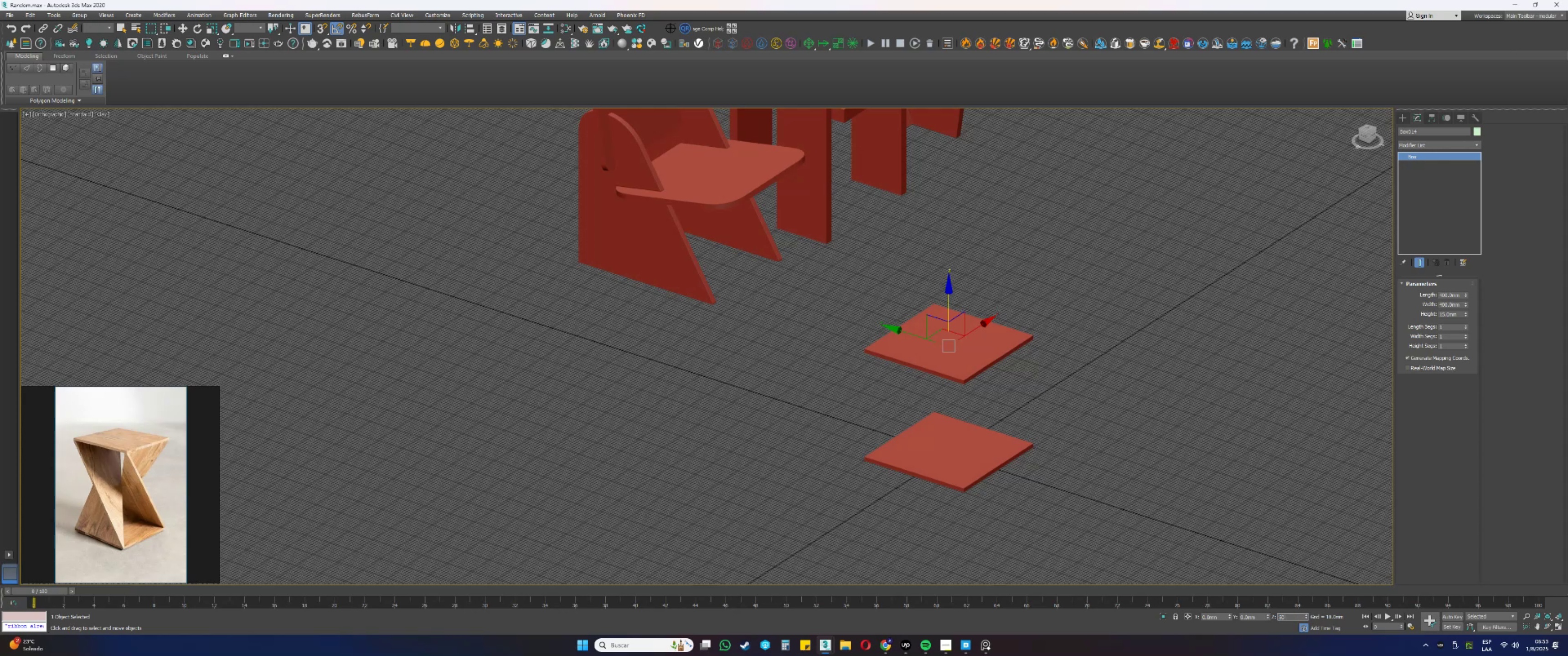 
key(Numpad0)
 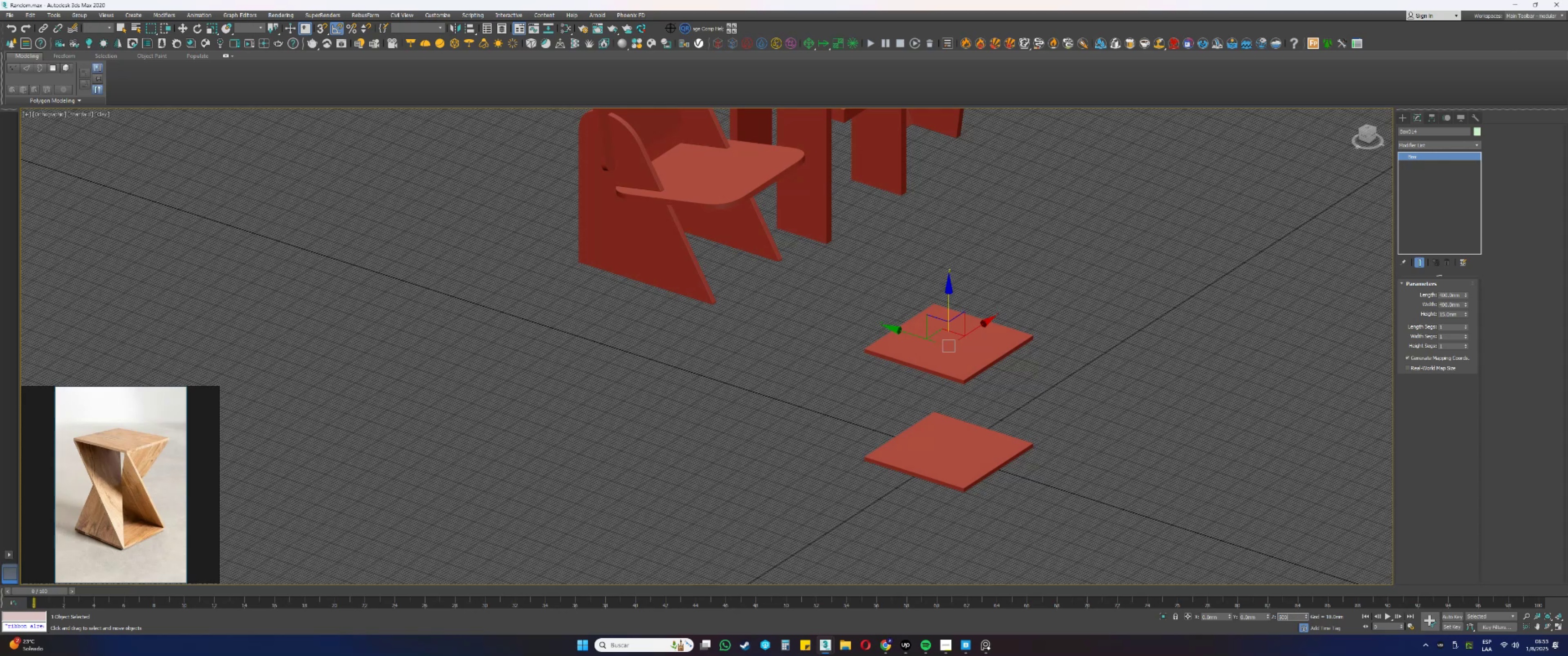 
key(NumpadEnter)
 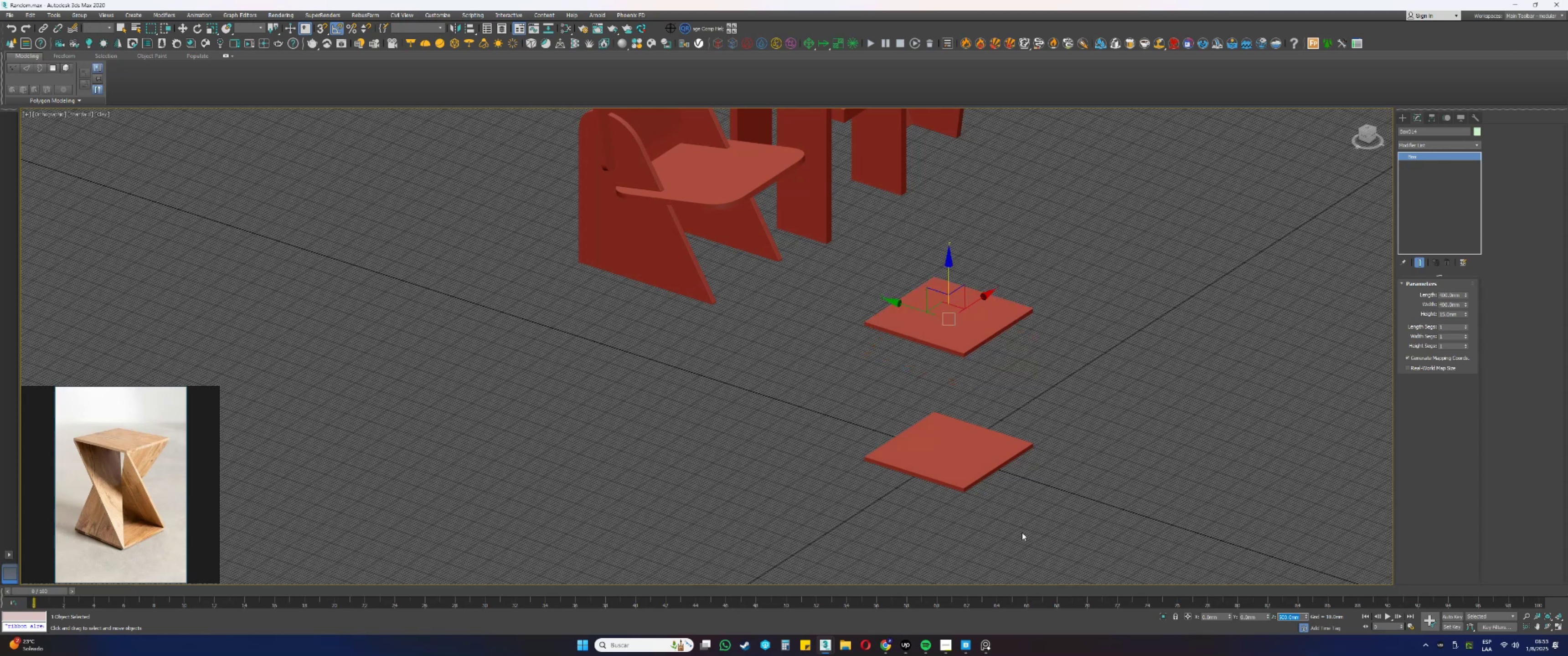 
key(G)
 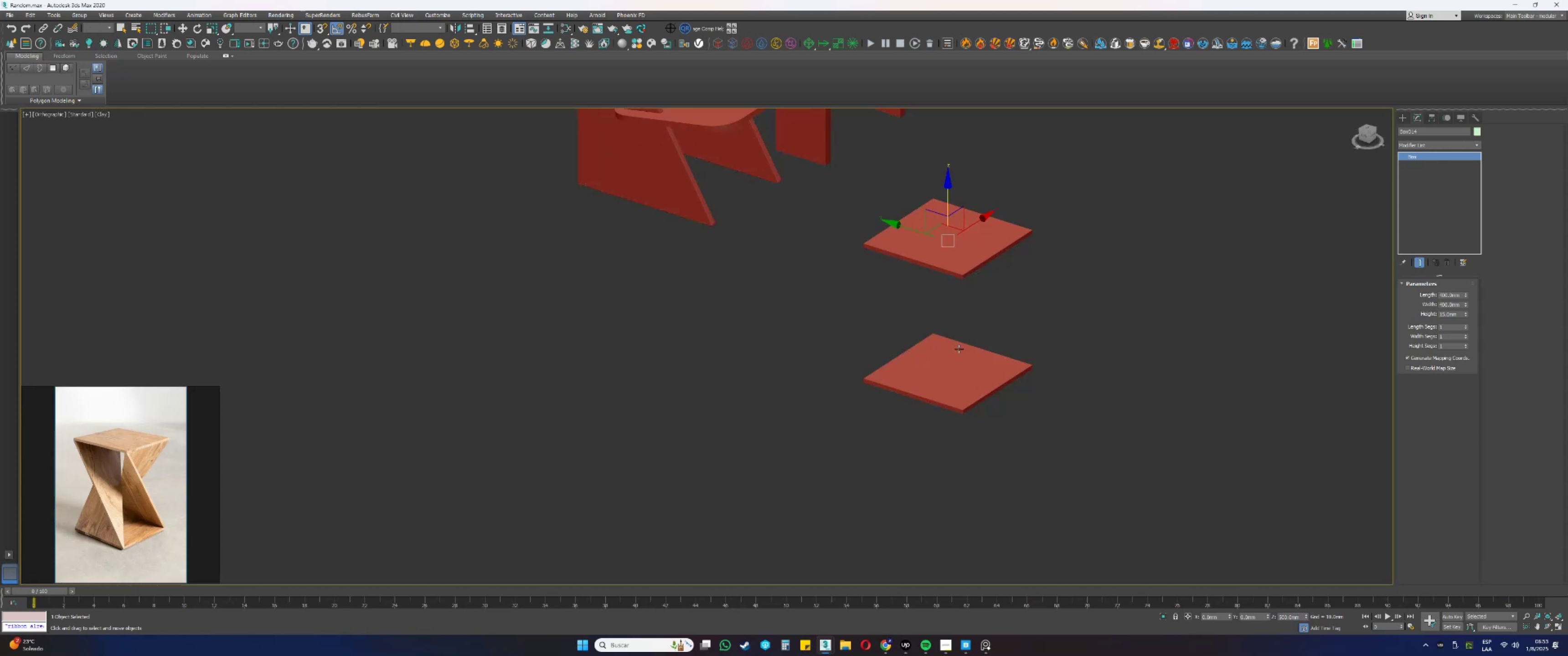 
hold_key(key=AltLeft, duration=0.94)
 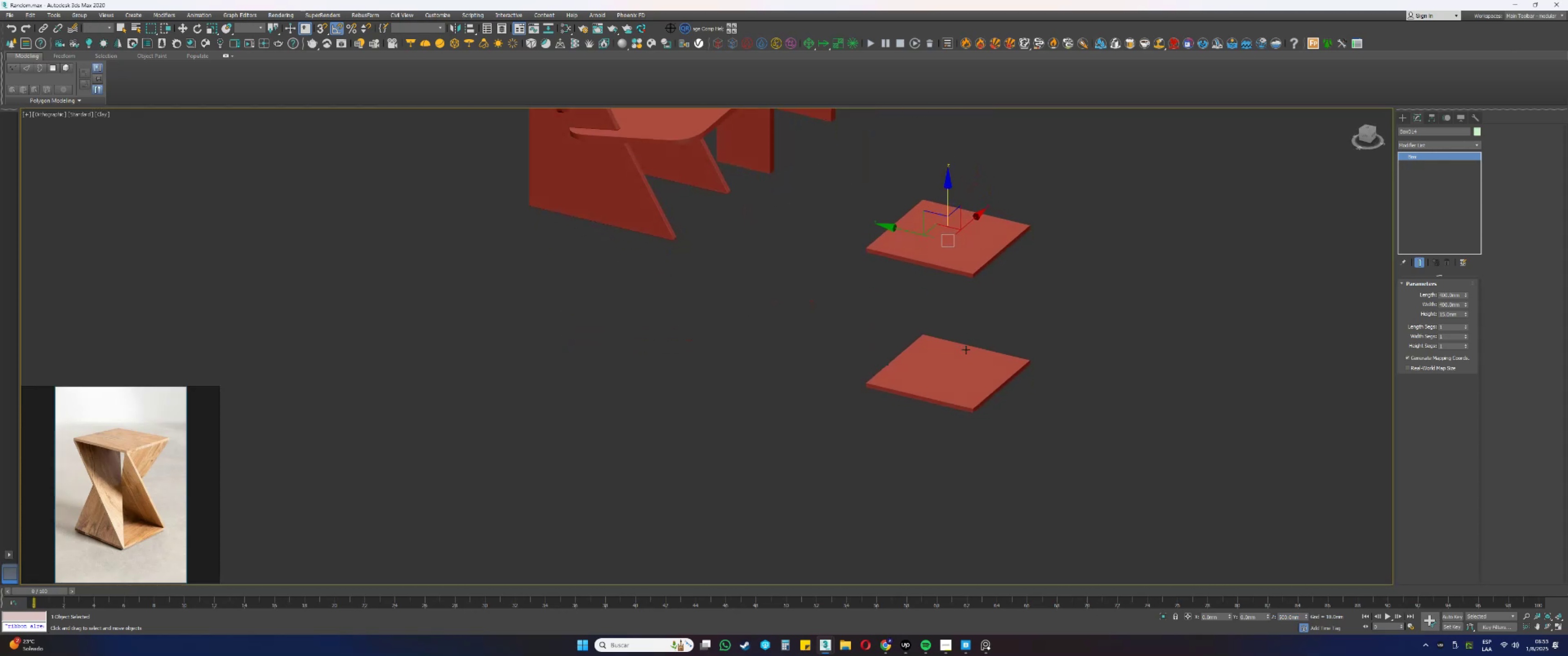 
scroll: coordinate [966, 350], scroll_direction: up, amount: 1.0
 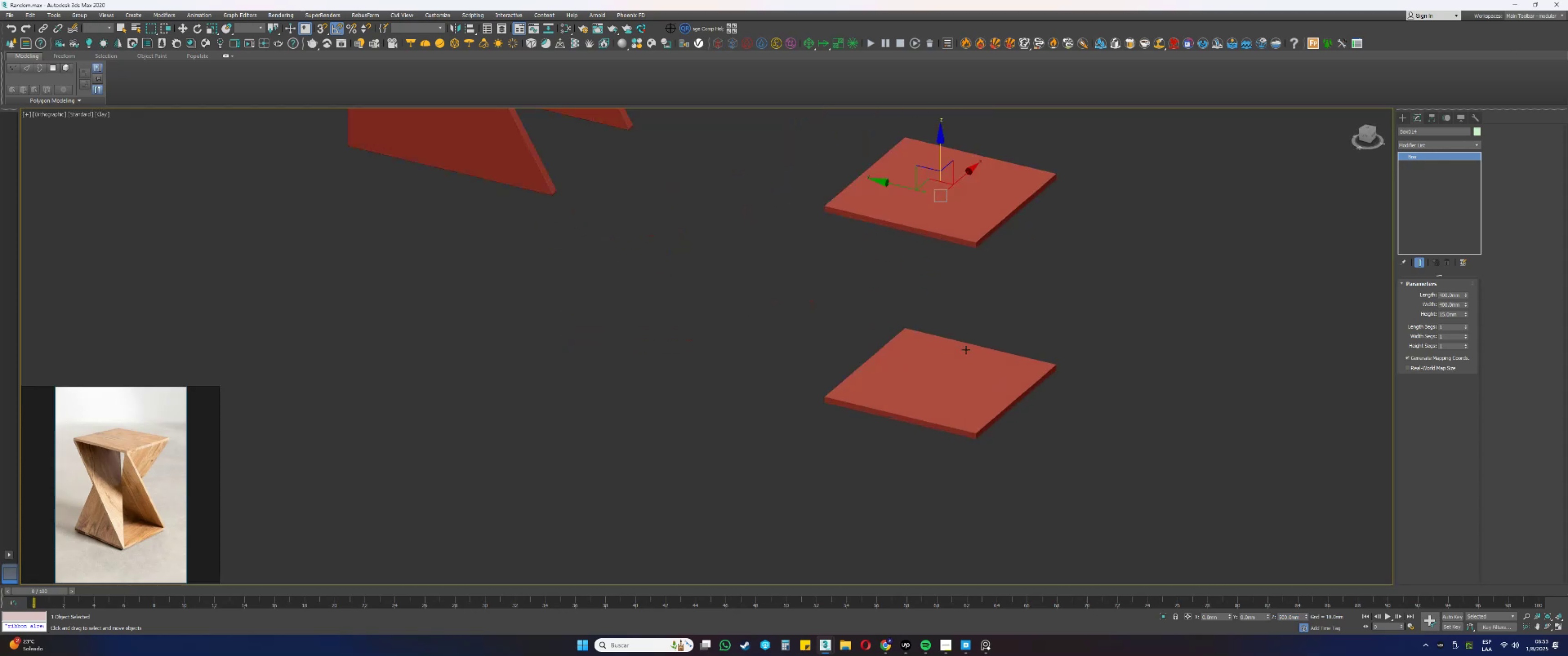 
key(Alt+AltLeft)
 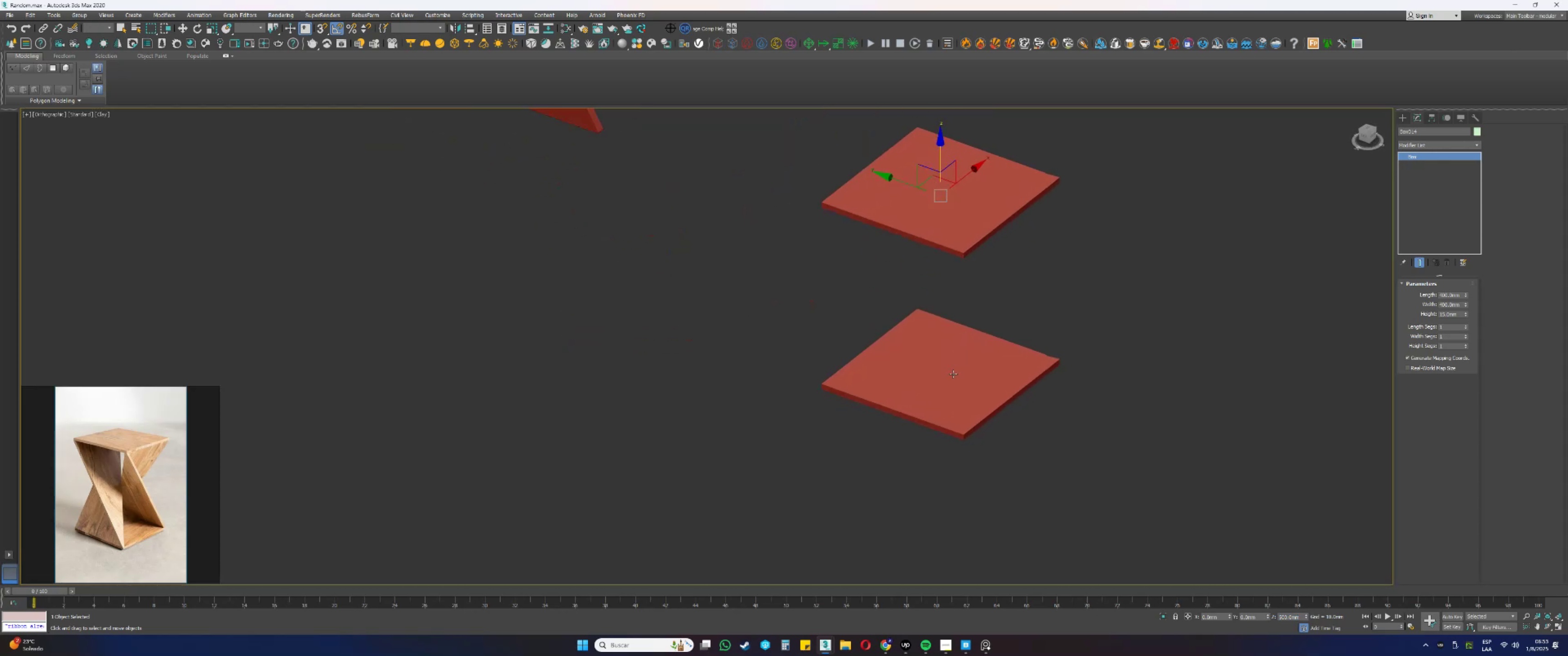 
mouse_move([959, 371])
 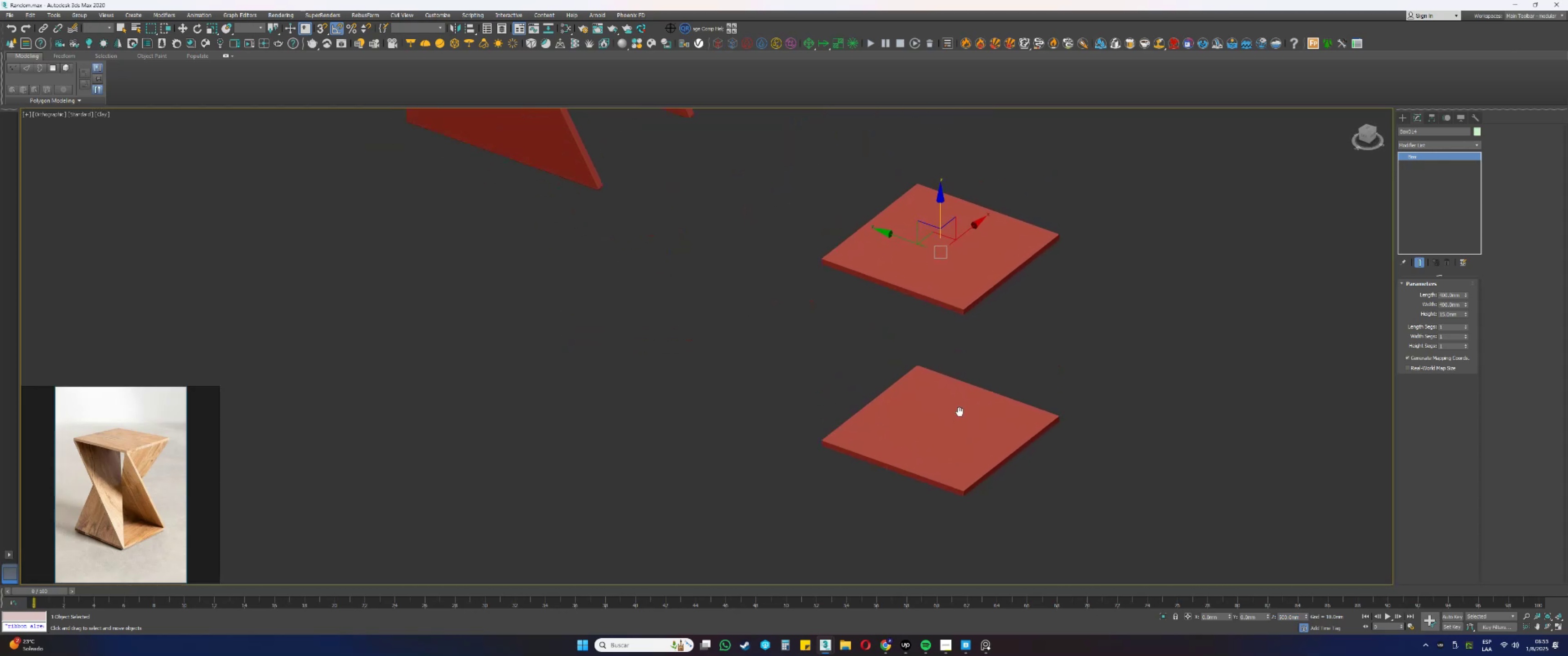 
key(Alt+AltLeft)
 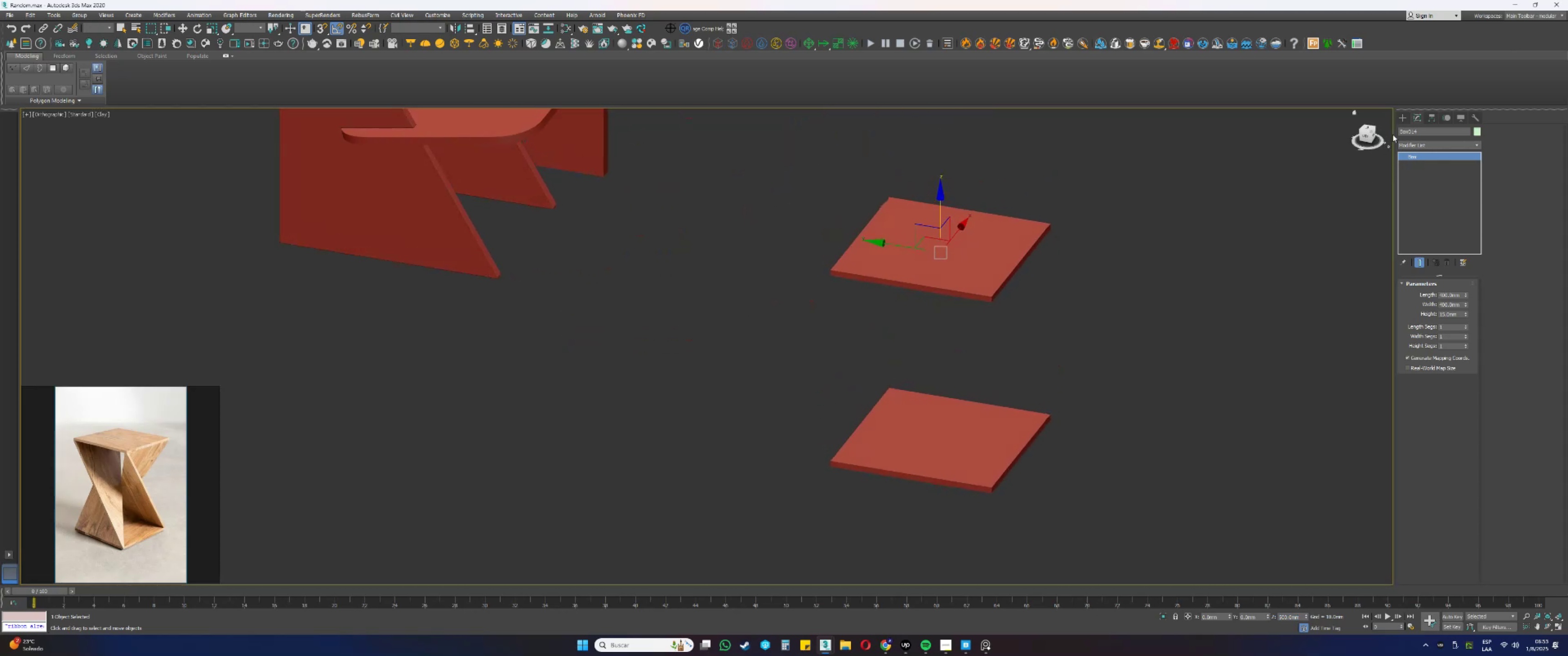 
left_click([1406, 116])
 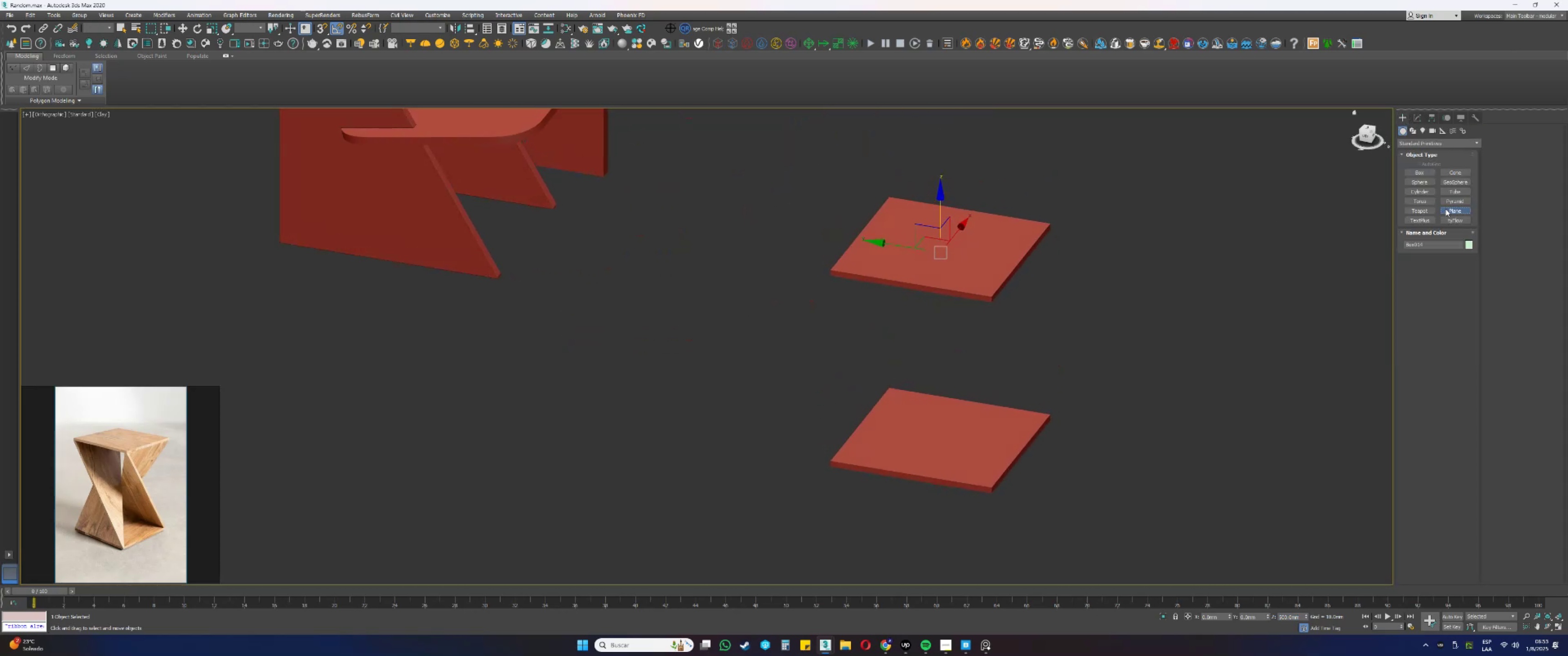 
type(fzss)
 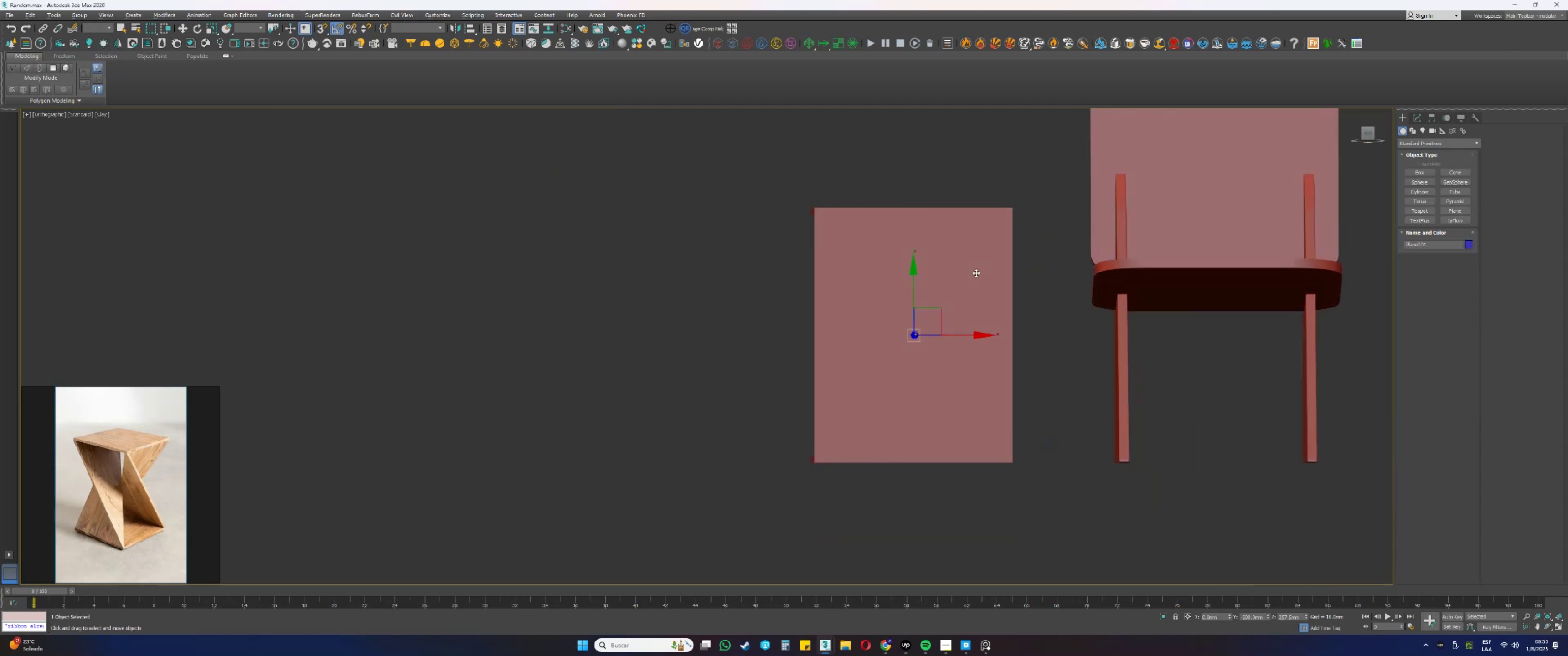 
scroll: coordinate [983, 284], scroll_direction: down, amount: 5.0
 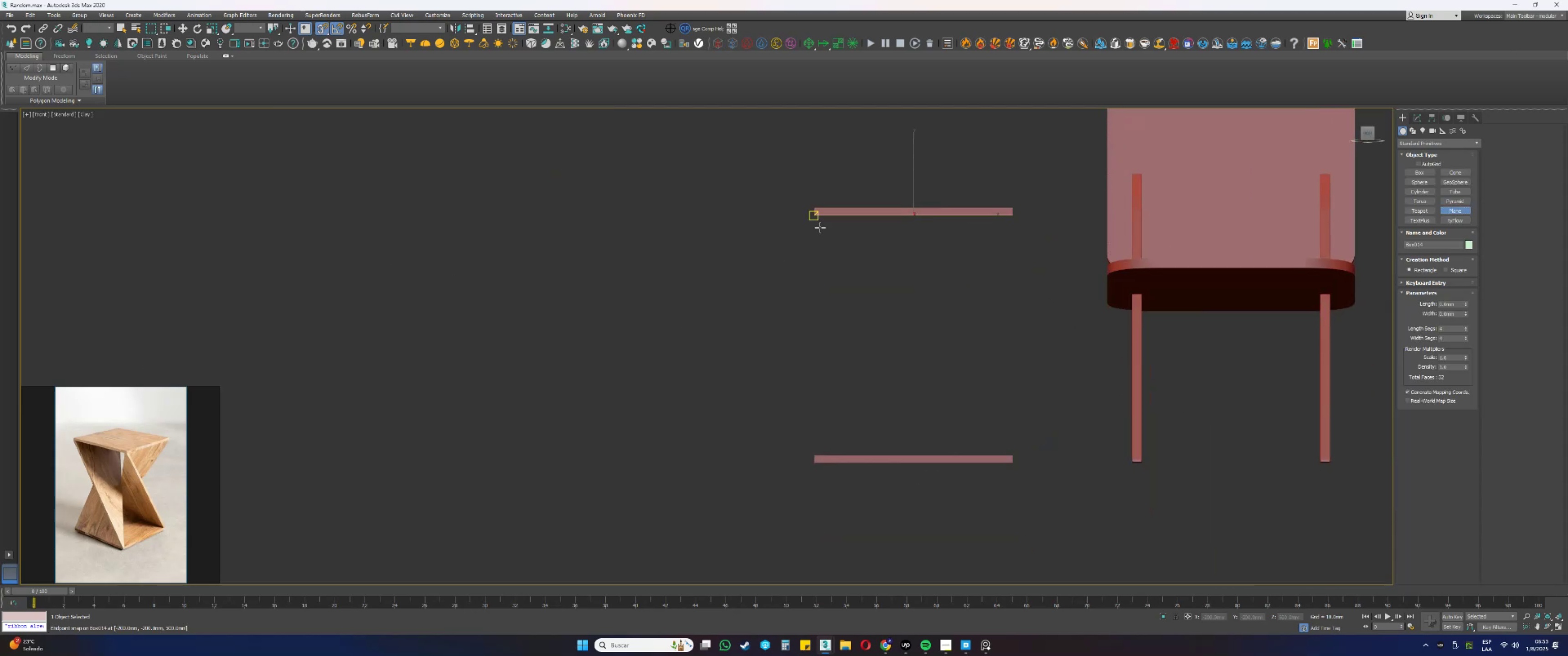 
left_click_drag(start_coordinate=[816, 215], to_coordinate=[1011, 449])
 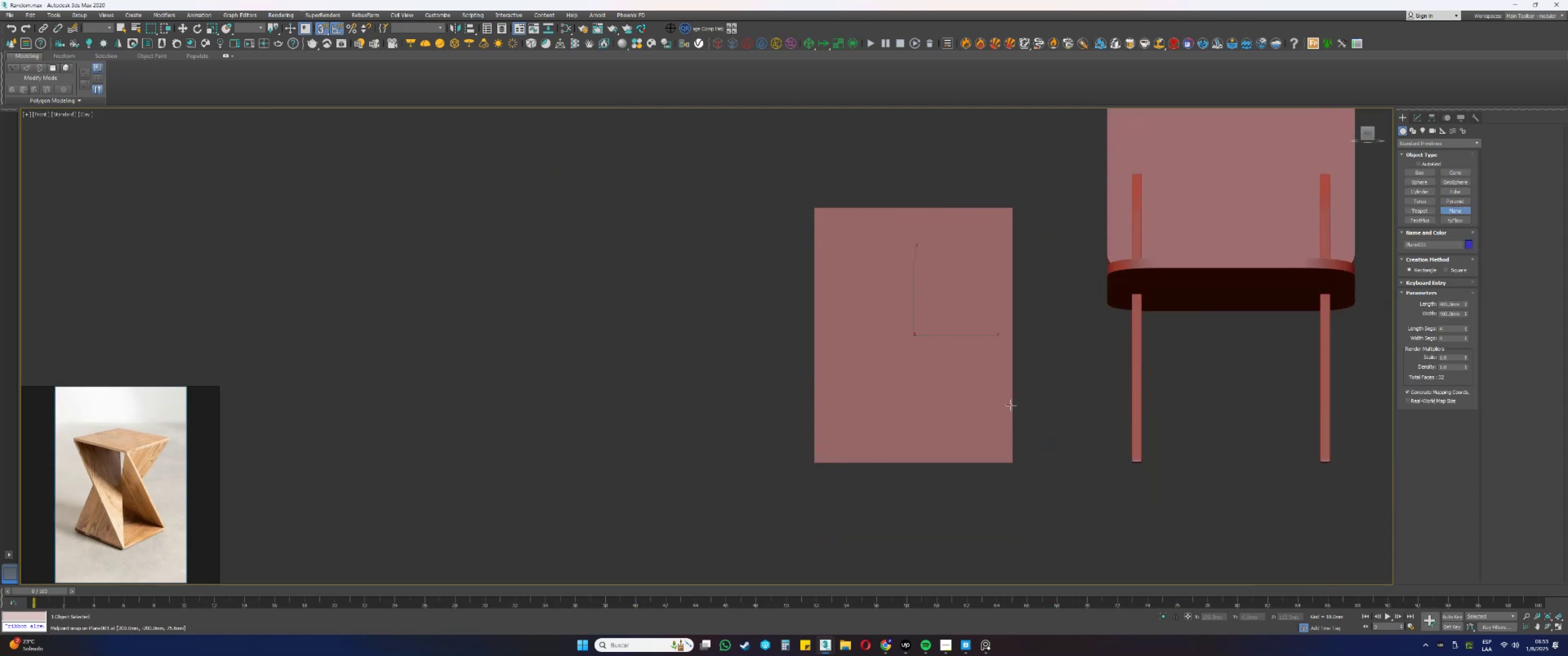 
right_click([1000, 321])
 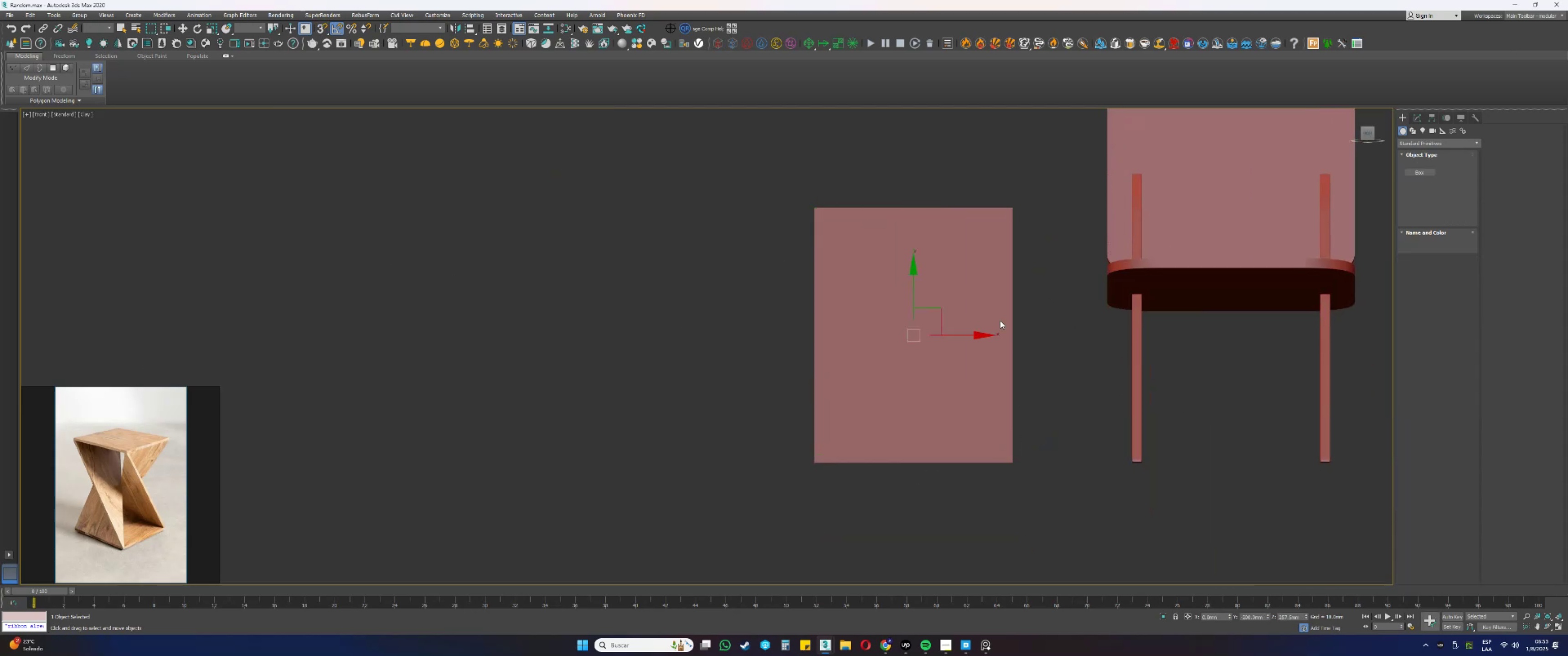 
hold_key(key=AltLeft, duration=0.51)
 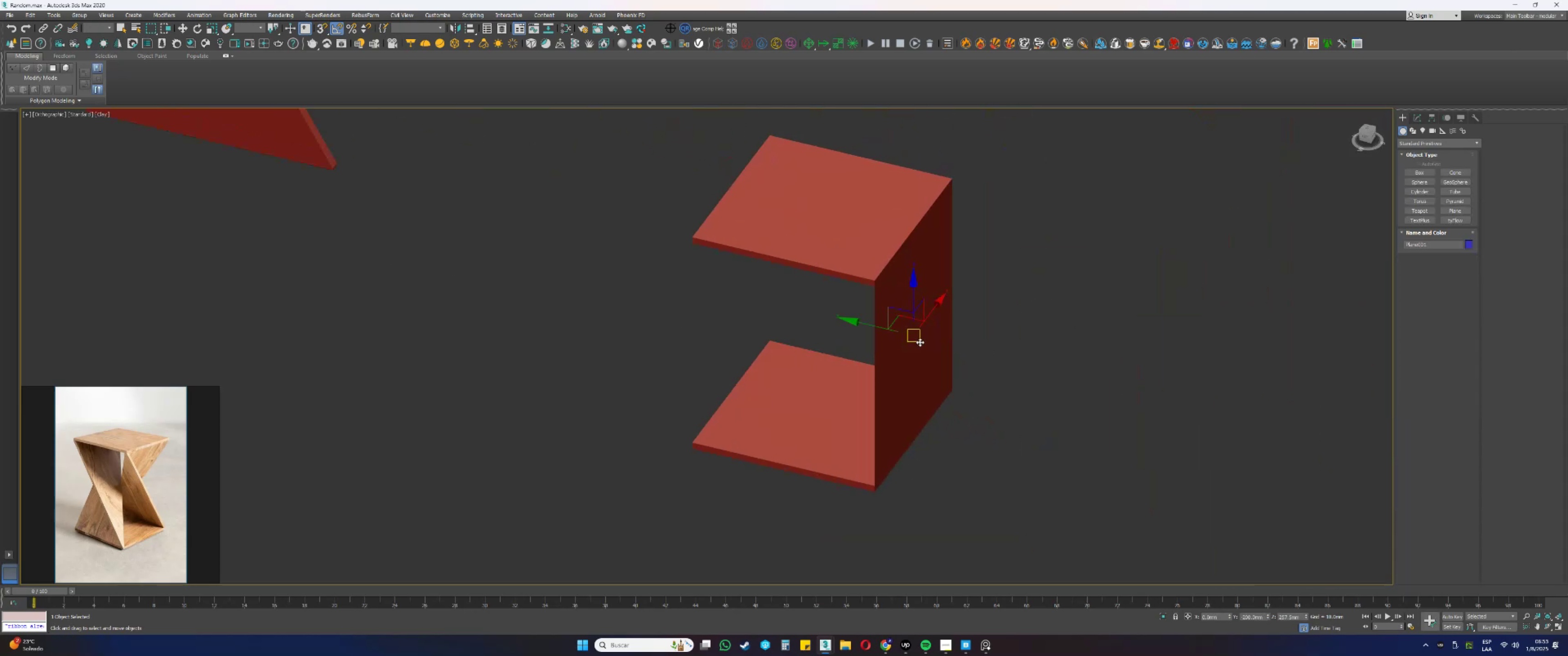 
type(ewss)
 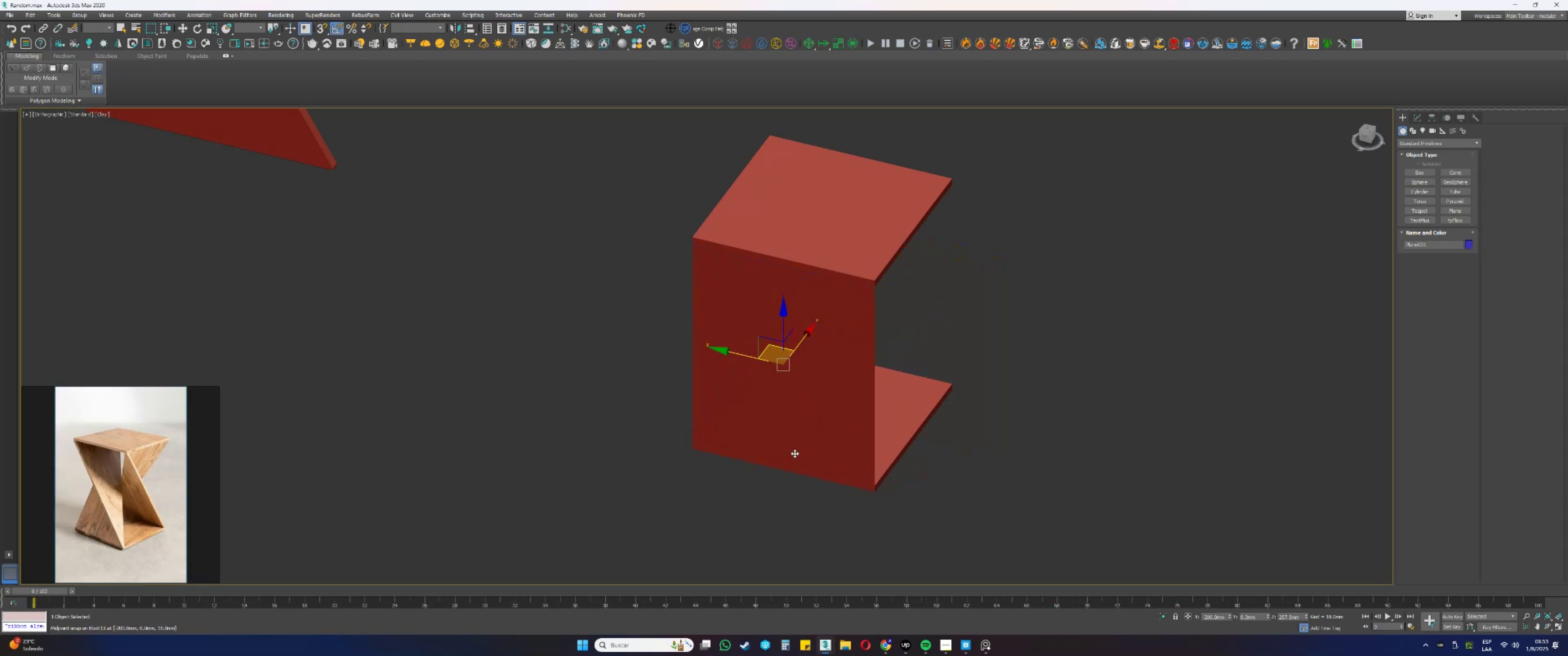 
left_click_drag(start_coordinate=[911, 369], to_coordinate=[870, 374])
 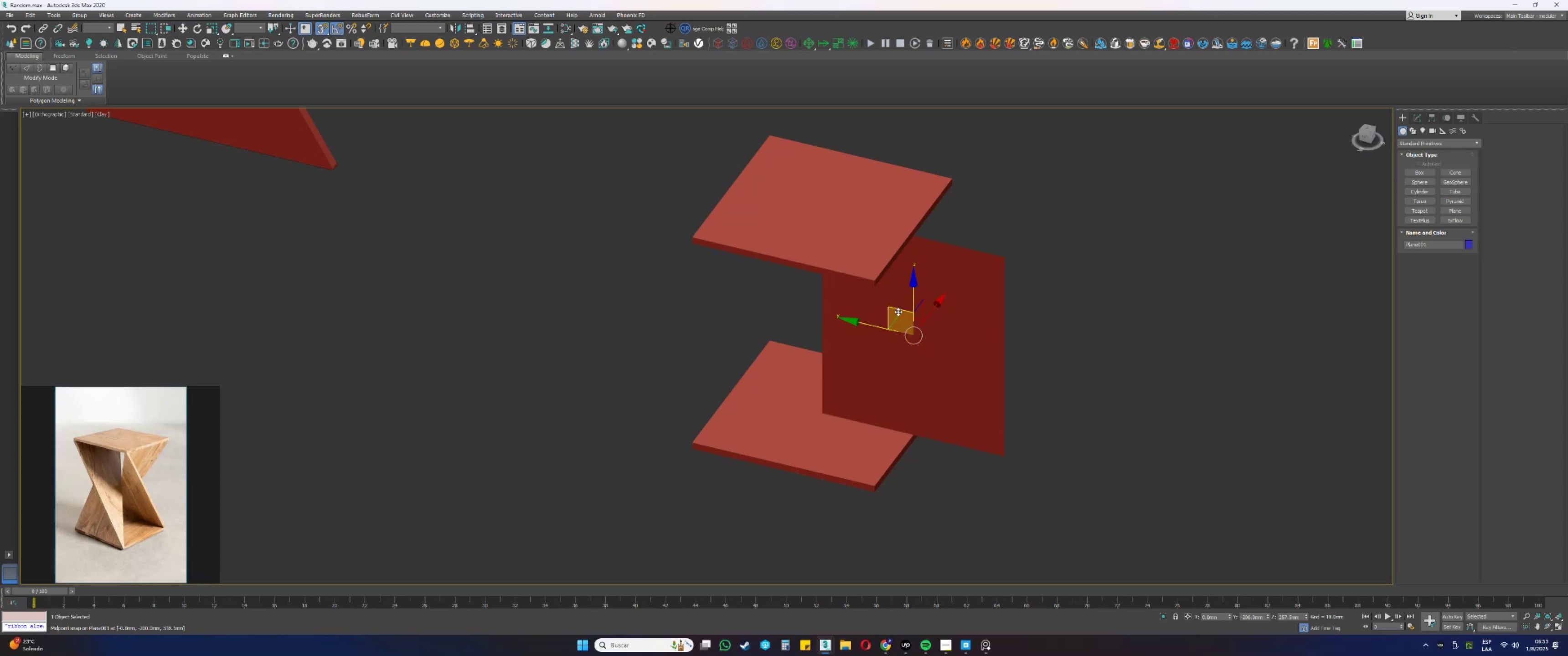 
left_click_drag(start_coordinate=[900, 316], to_coordinate=[785, 457])
 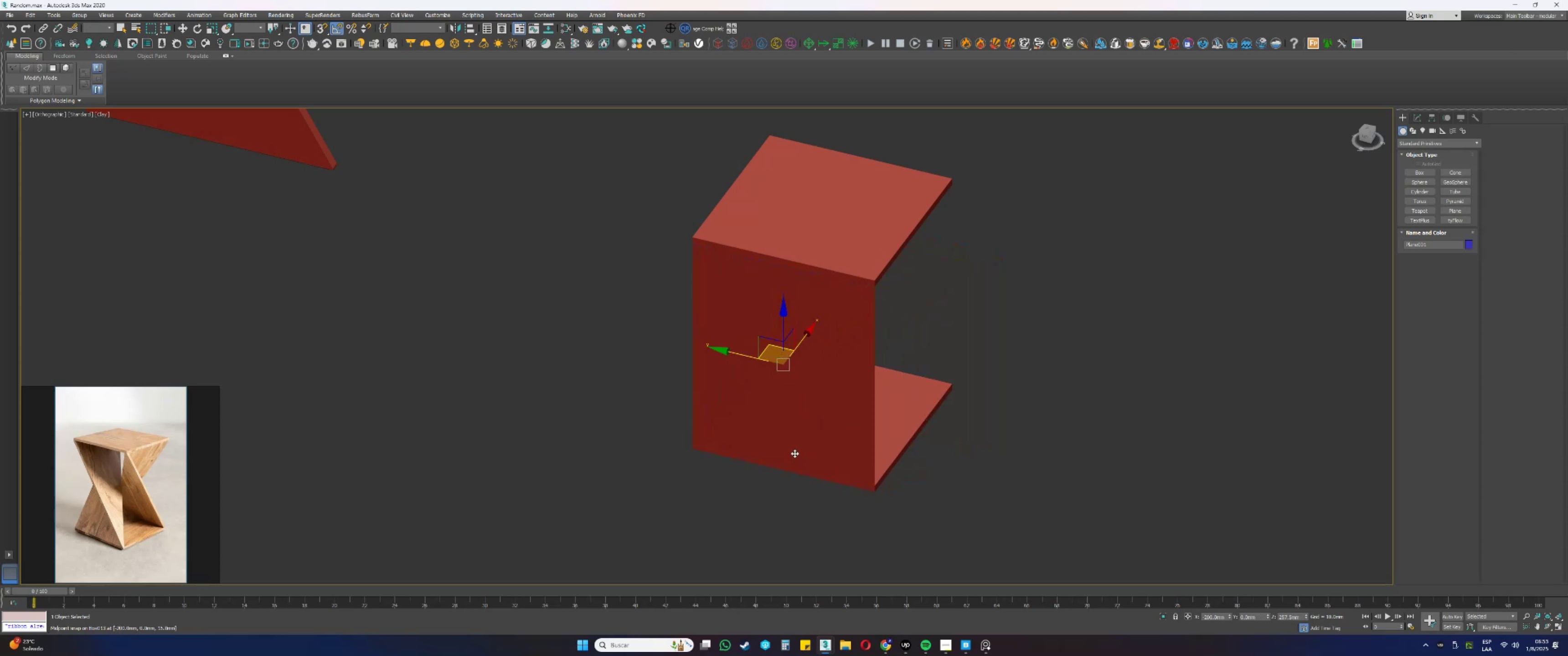 
hold_key(key=AltLeft, duration=0.39)
 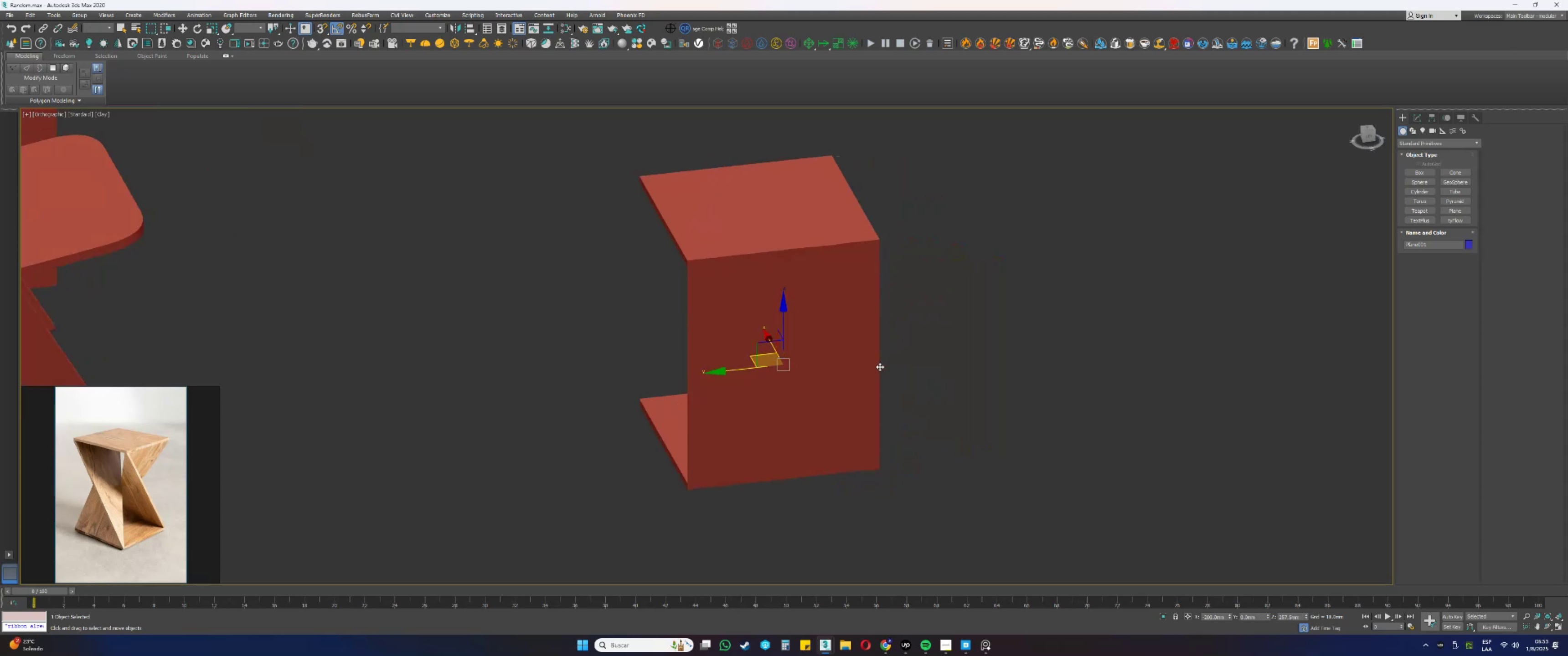 
key(1)
 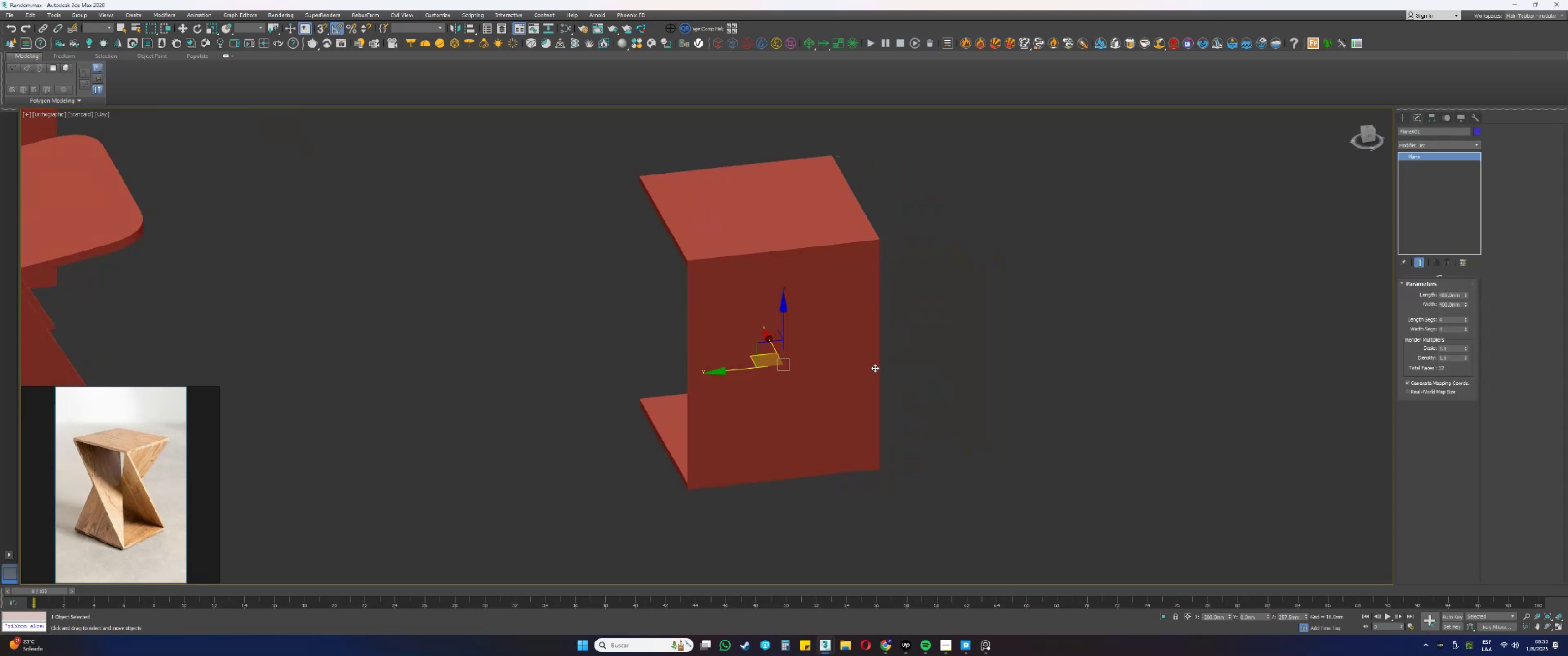 
key(F3)
 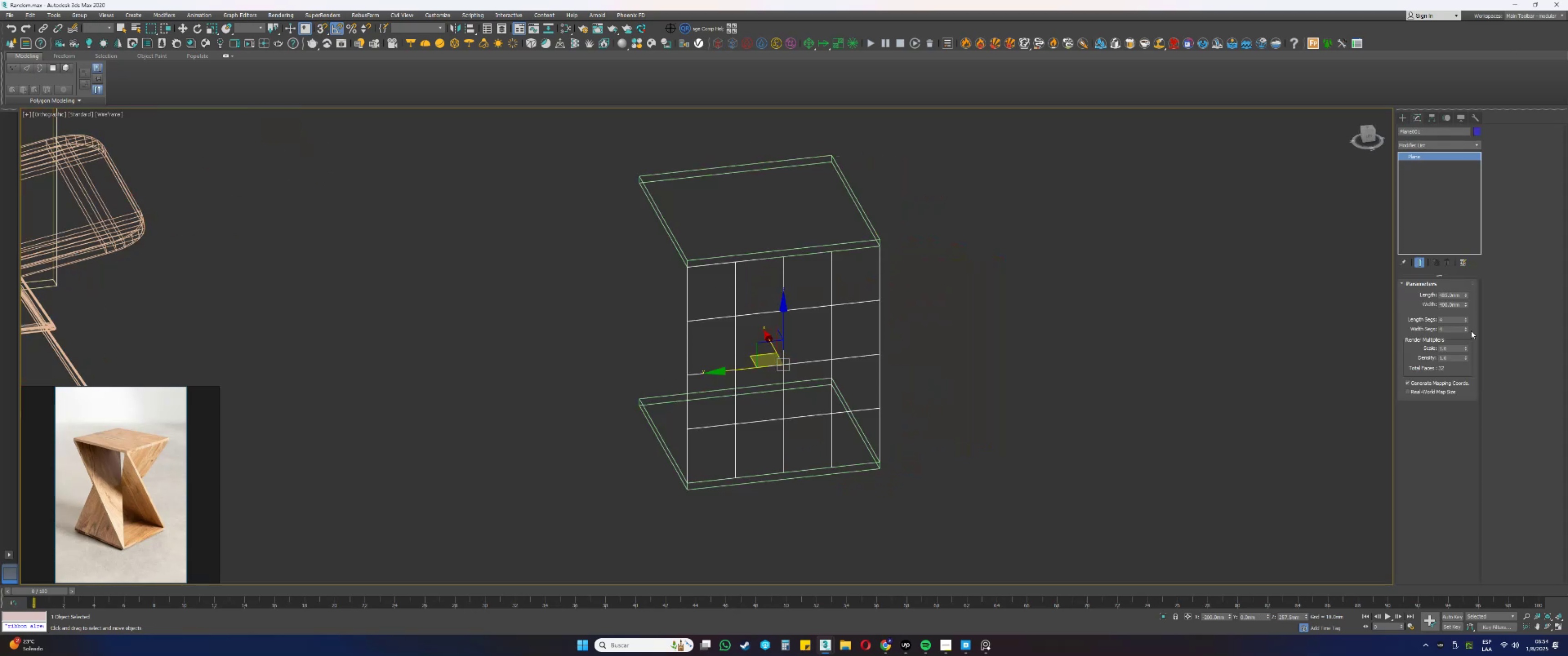 
double_click([1468, 318])
 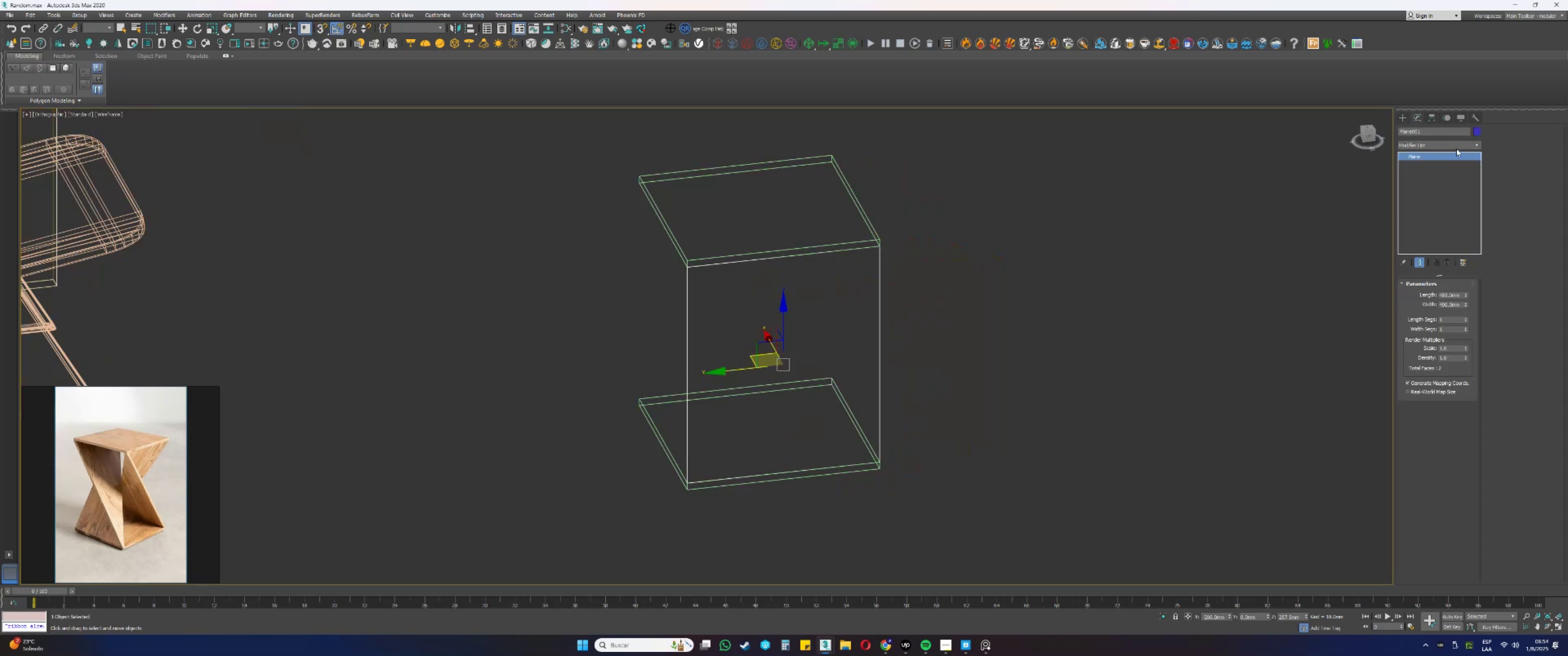 
left_click([1448, 146])
 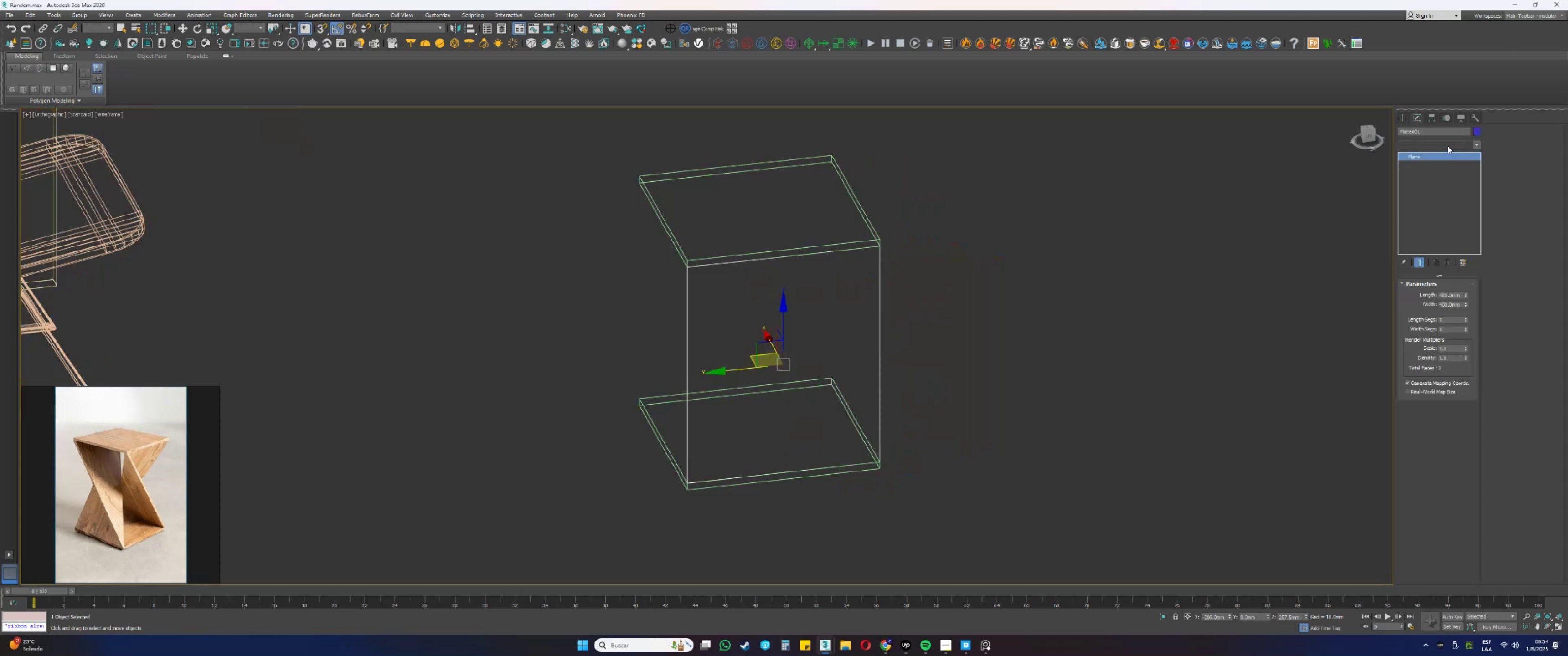 
key(E)
 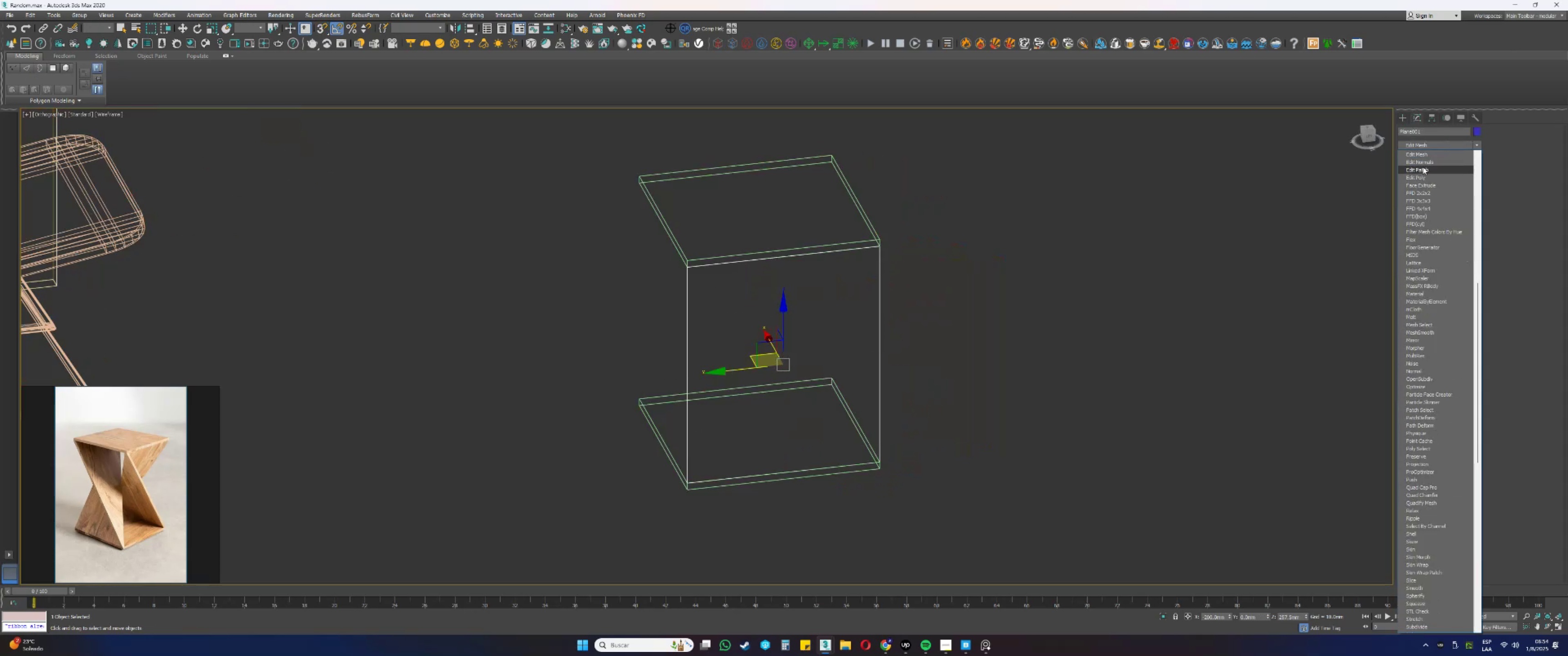 
left_click([1413, 176])
 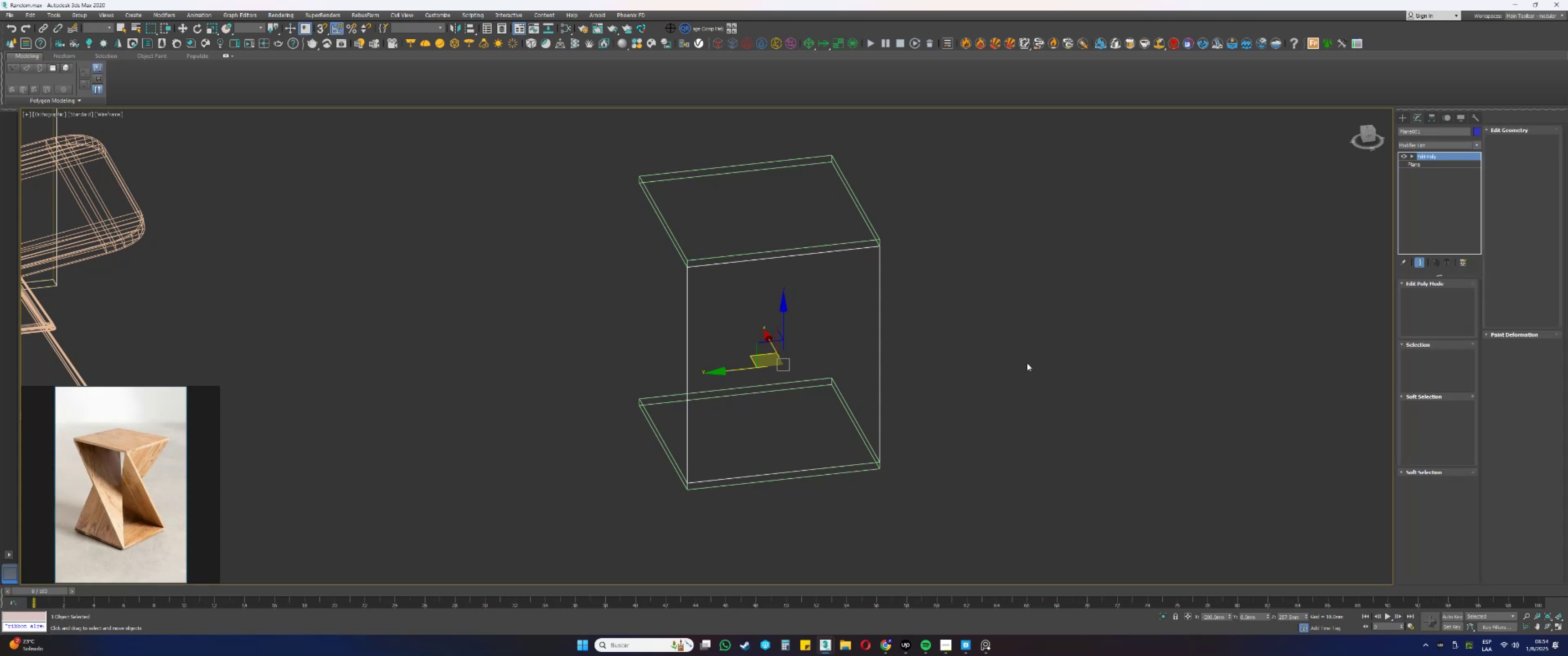 
key(1)
 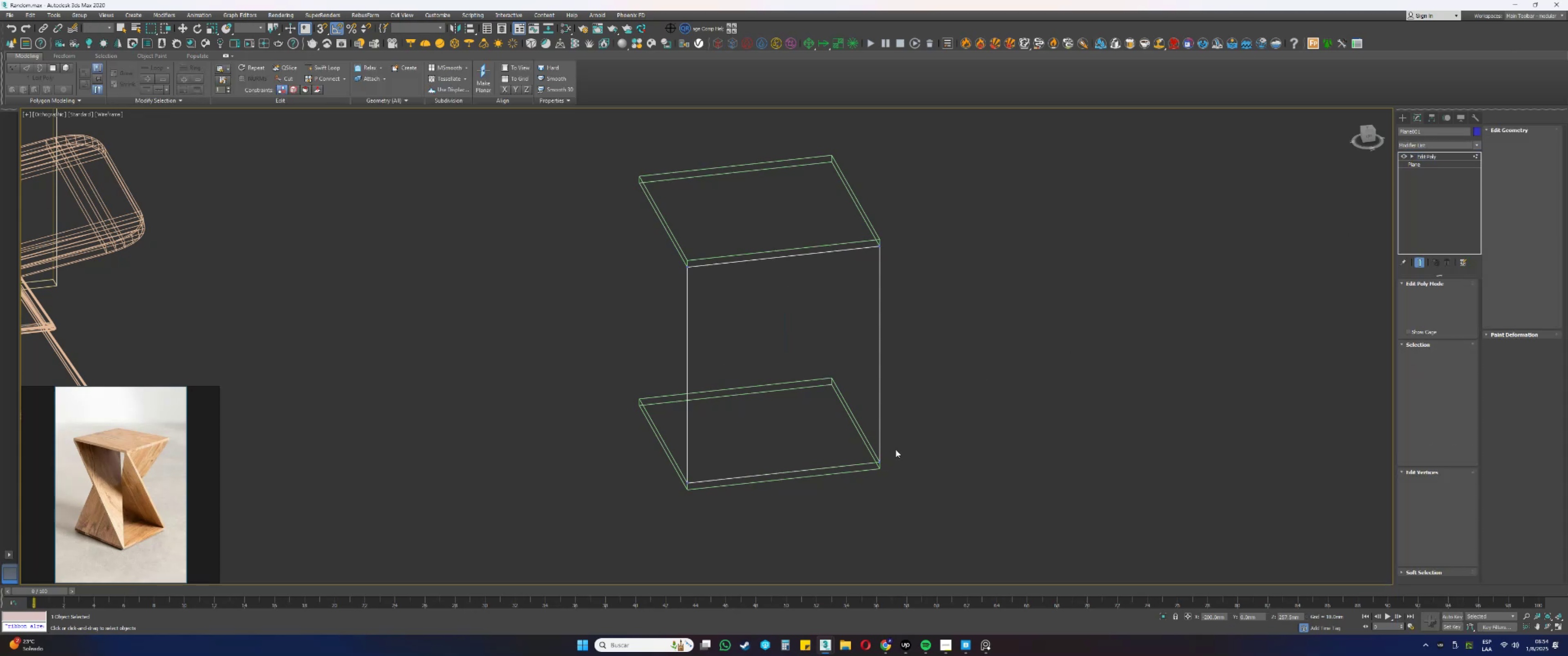 
left_click_drag(start_coordinate=[898, 478], to_coordinate=[851, 434])
 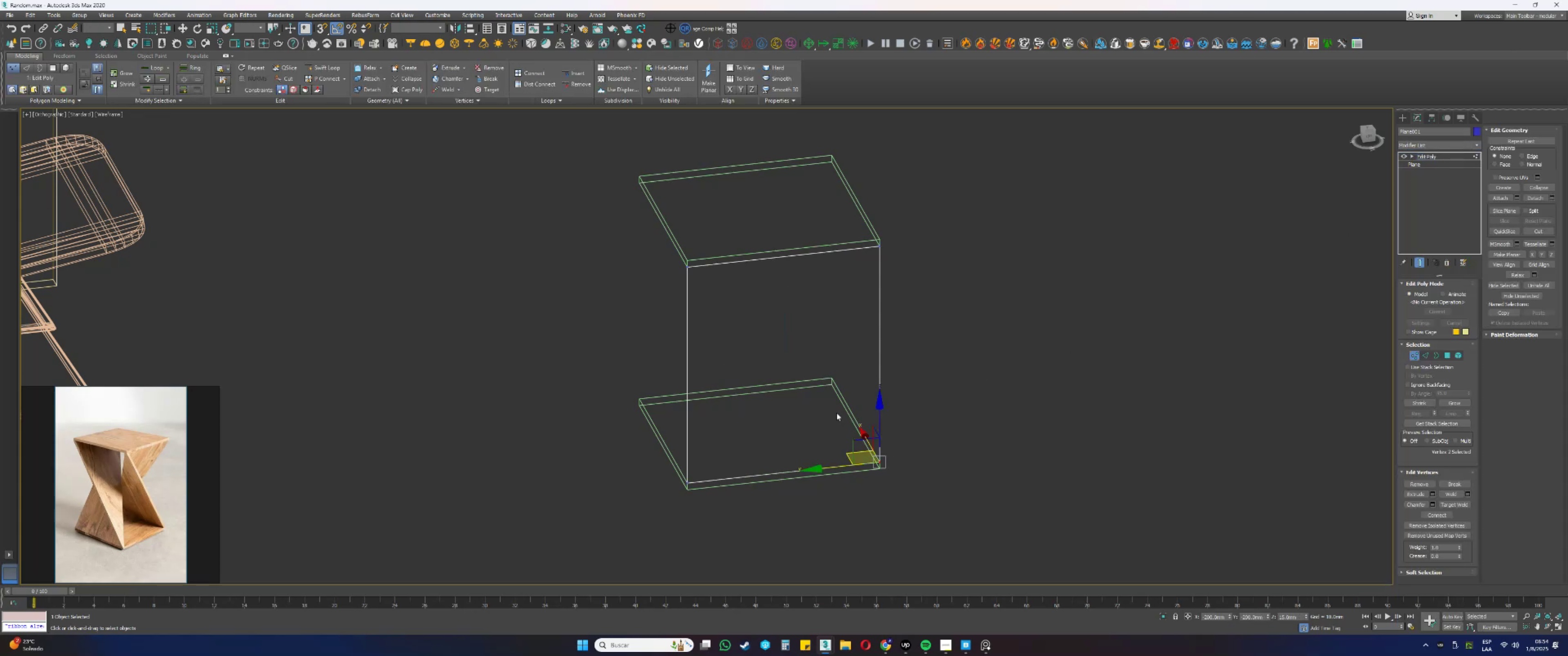 
hold_key(key=ControlLeft, duration=0.3)
left_click_drag(start_coordinate=[729, 292], to_coordinate=[657, 232])
 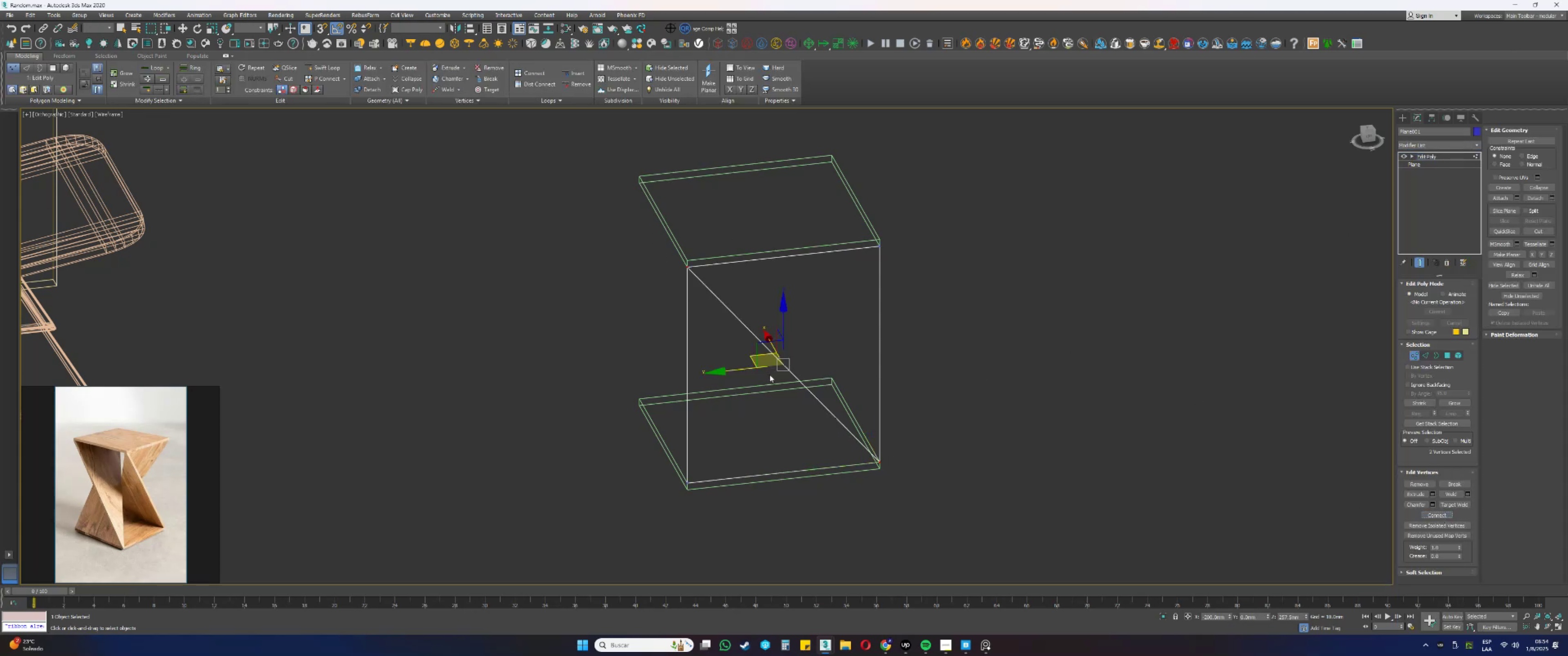 
left_click_drag(start_coordinate=[679, 254], to_coordinate=[713, 287])
 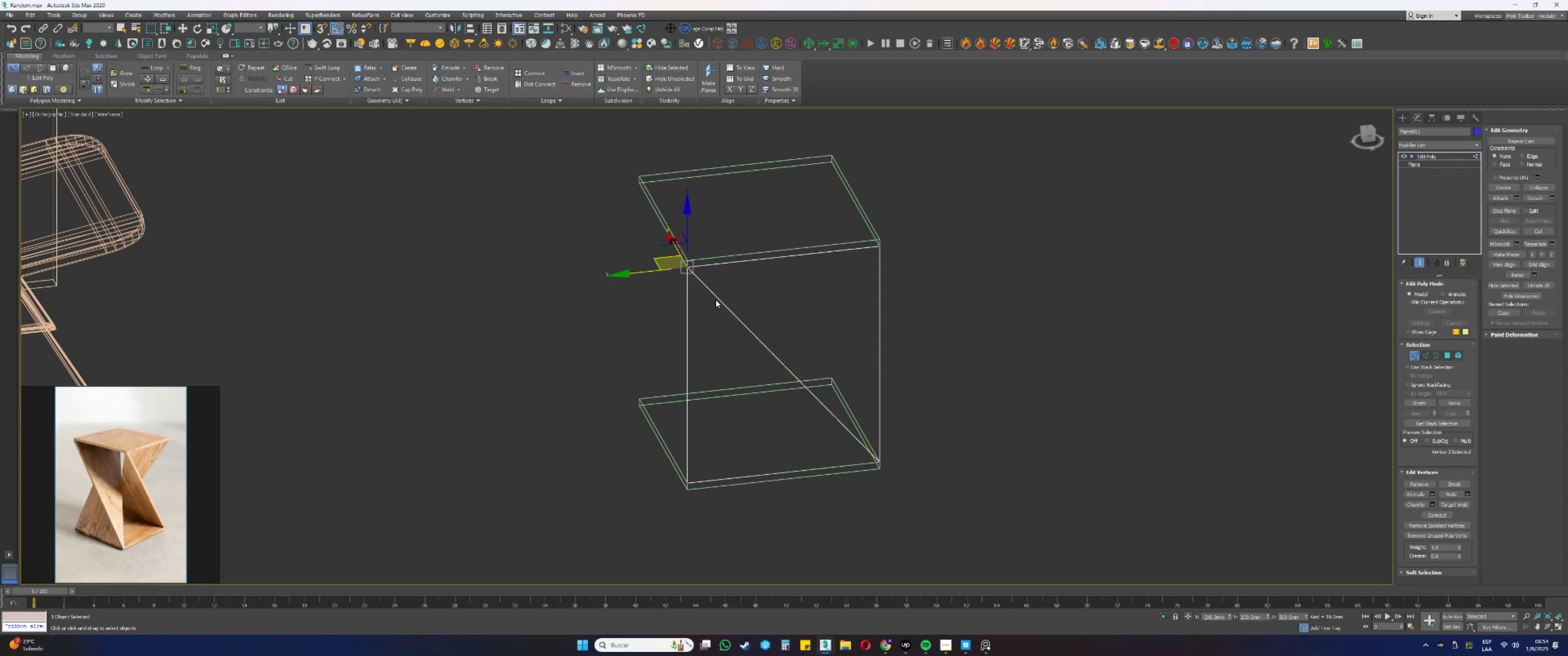 
key(Alt+AltLeft)
 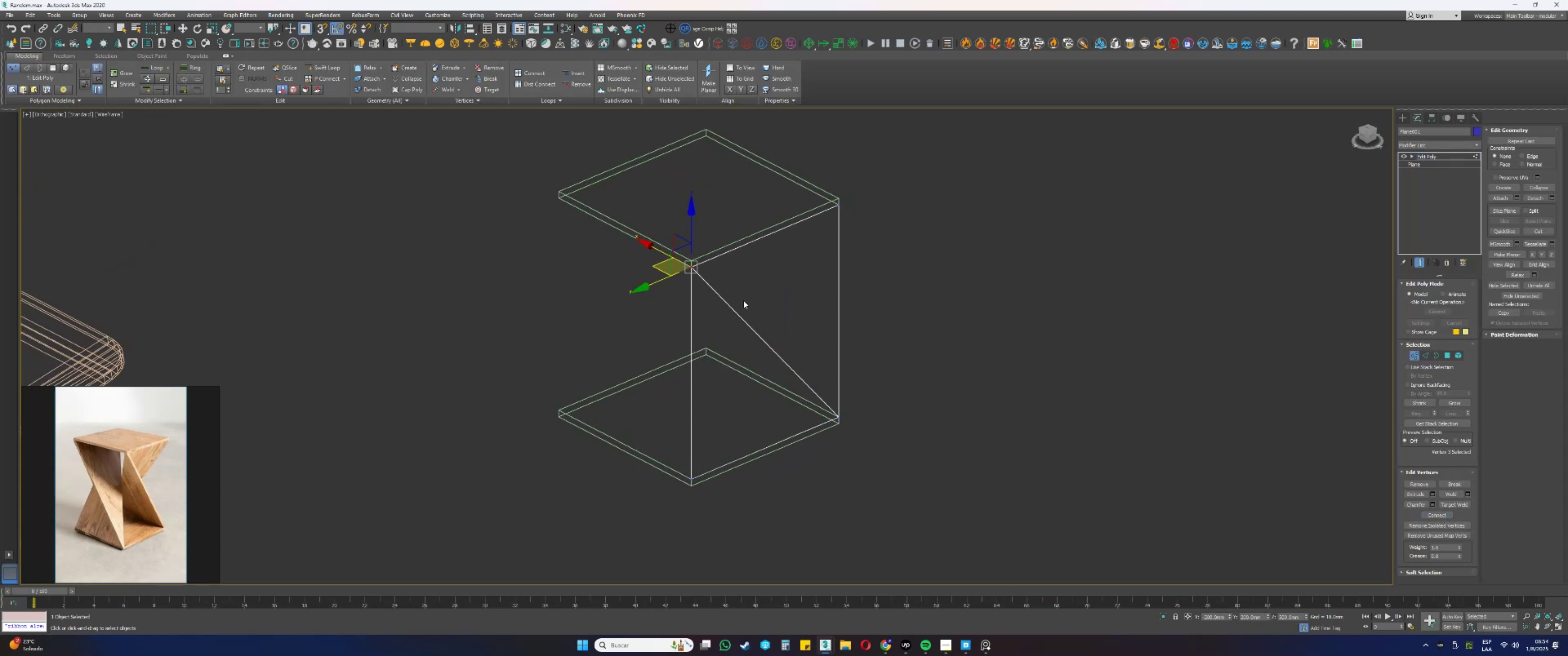 
type([F3]ss)
 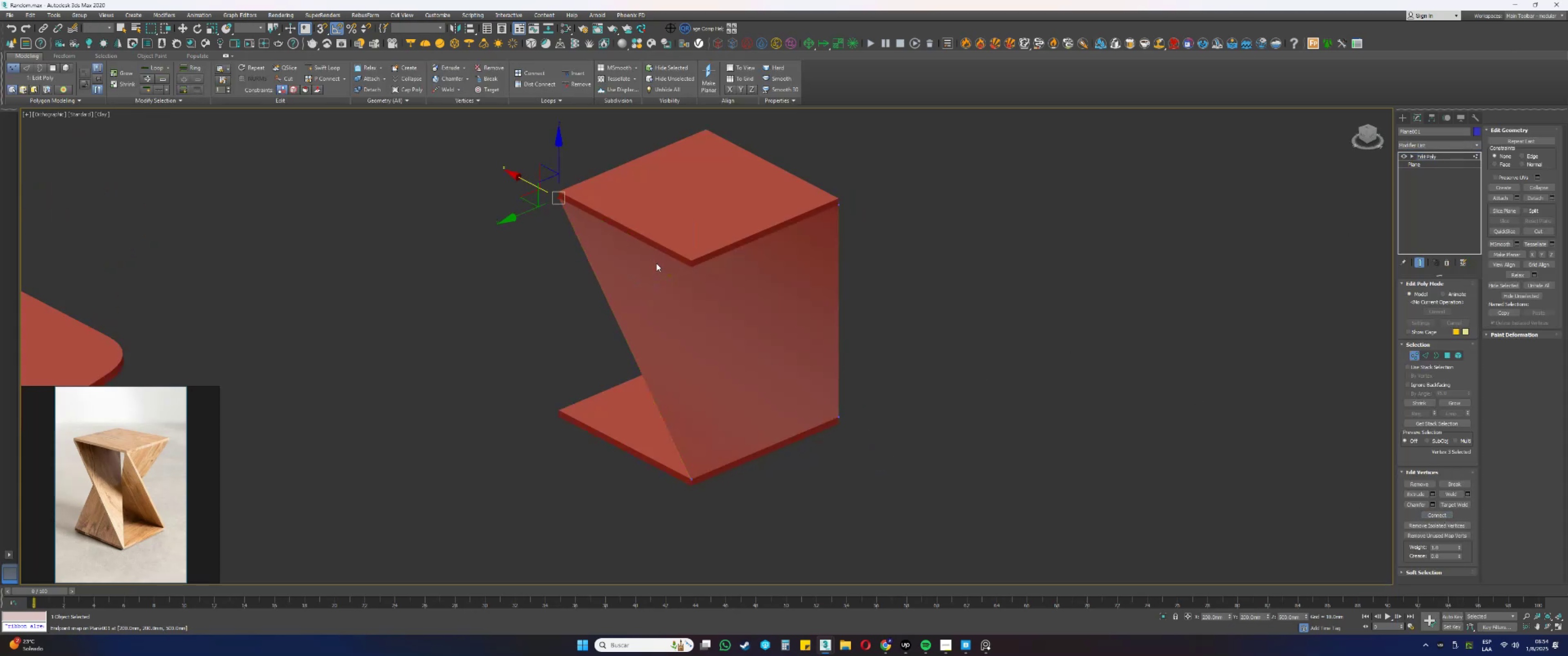 
left_click_drag(start_coordinate=[653, 247], to_coordinate=[553, 201])
 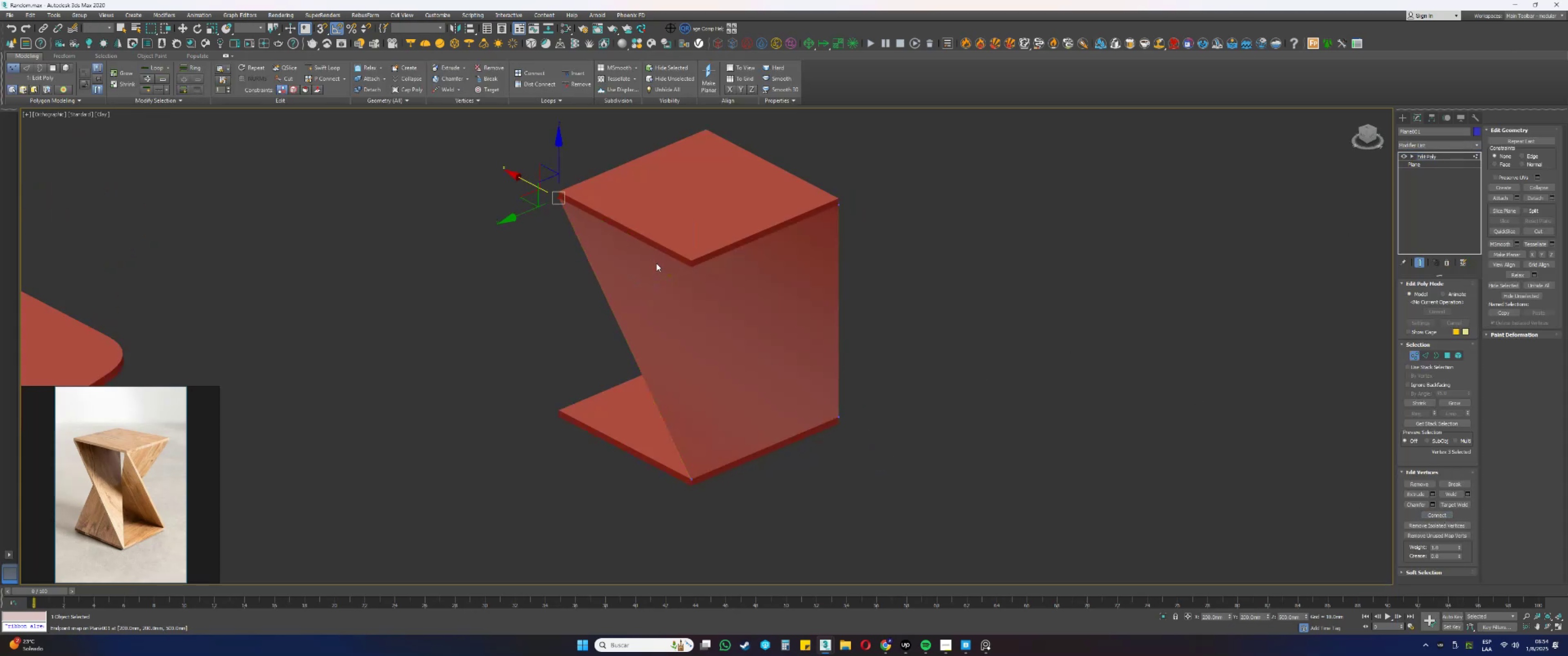 
key(Alt+AltLeft)
 